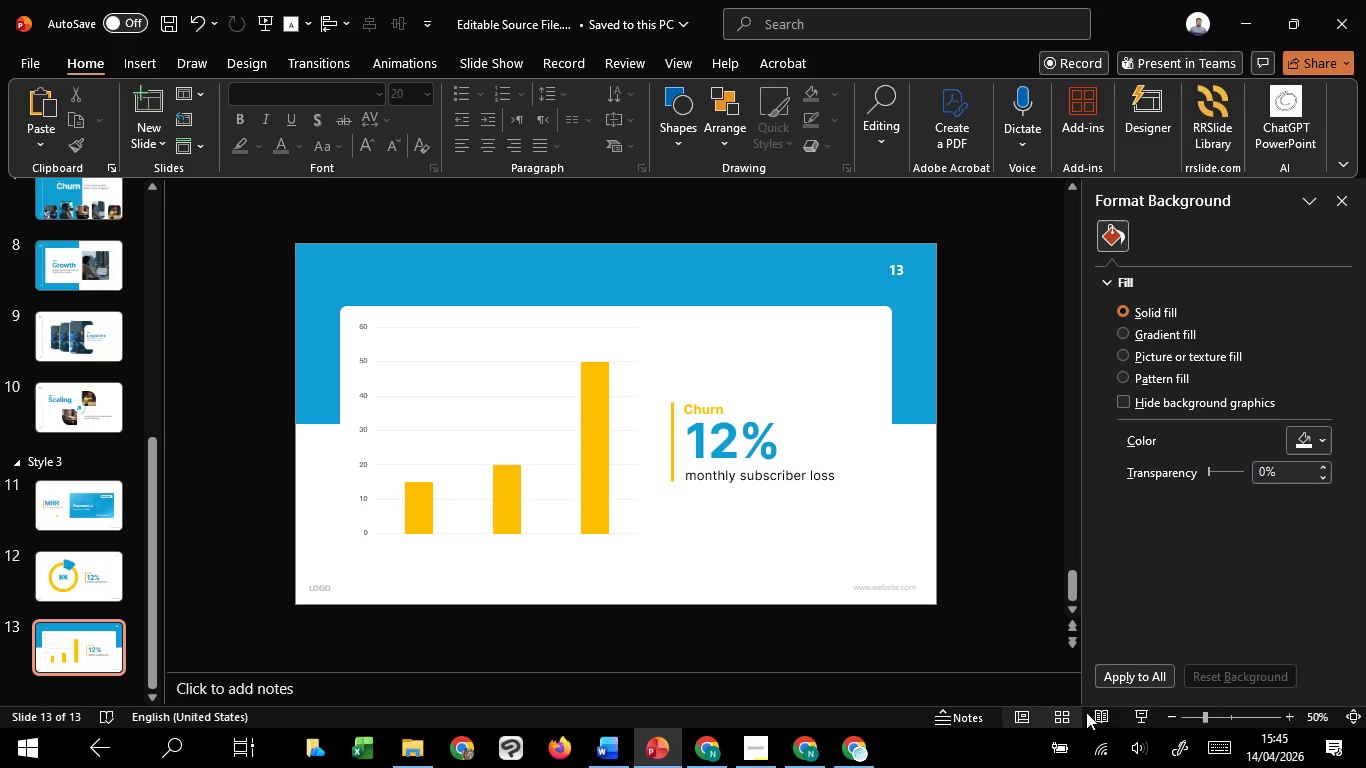 
left_click([1137, 717])
 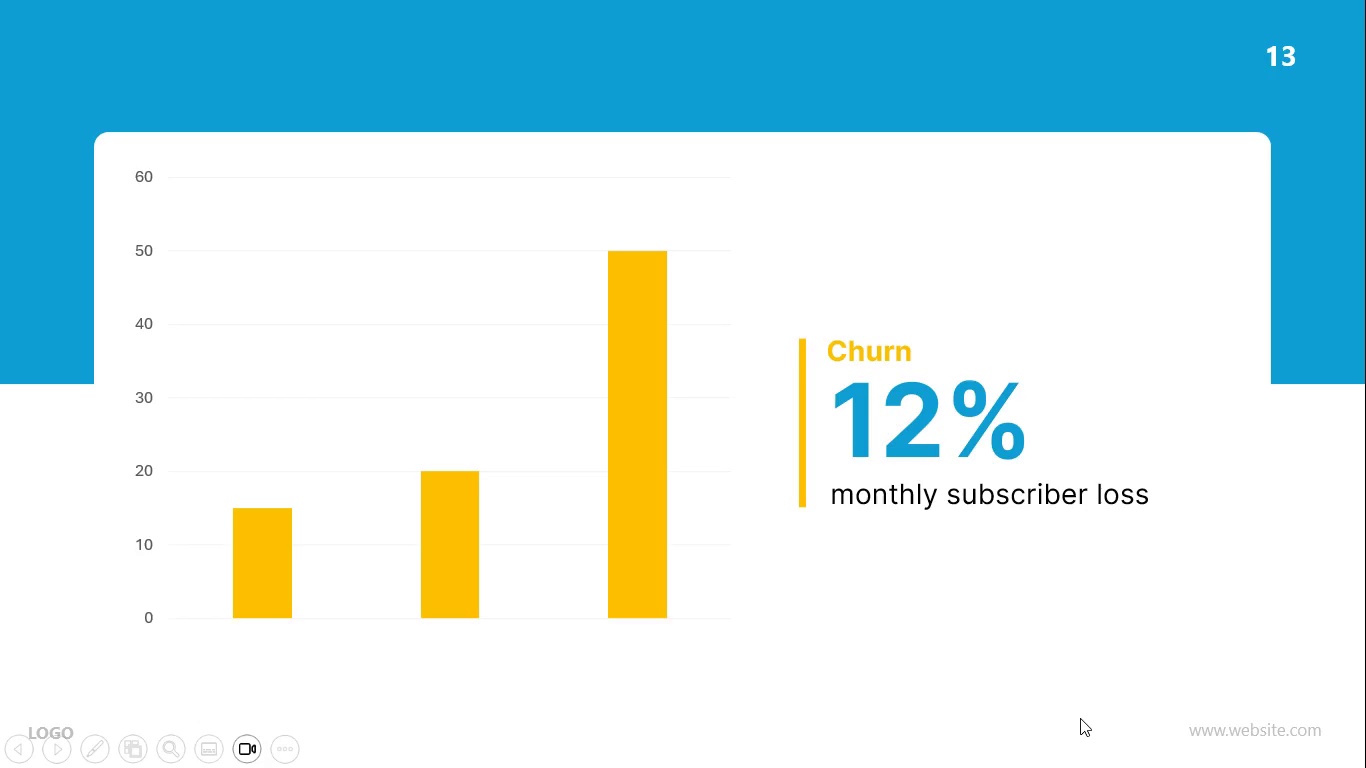 
key(Escape)
 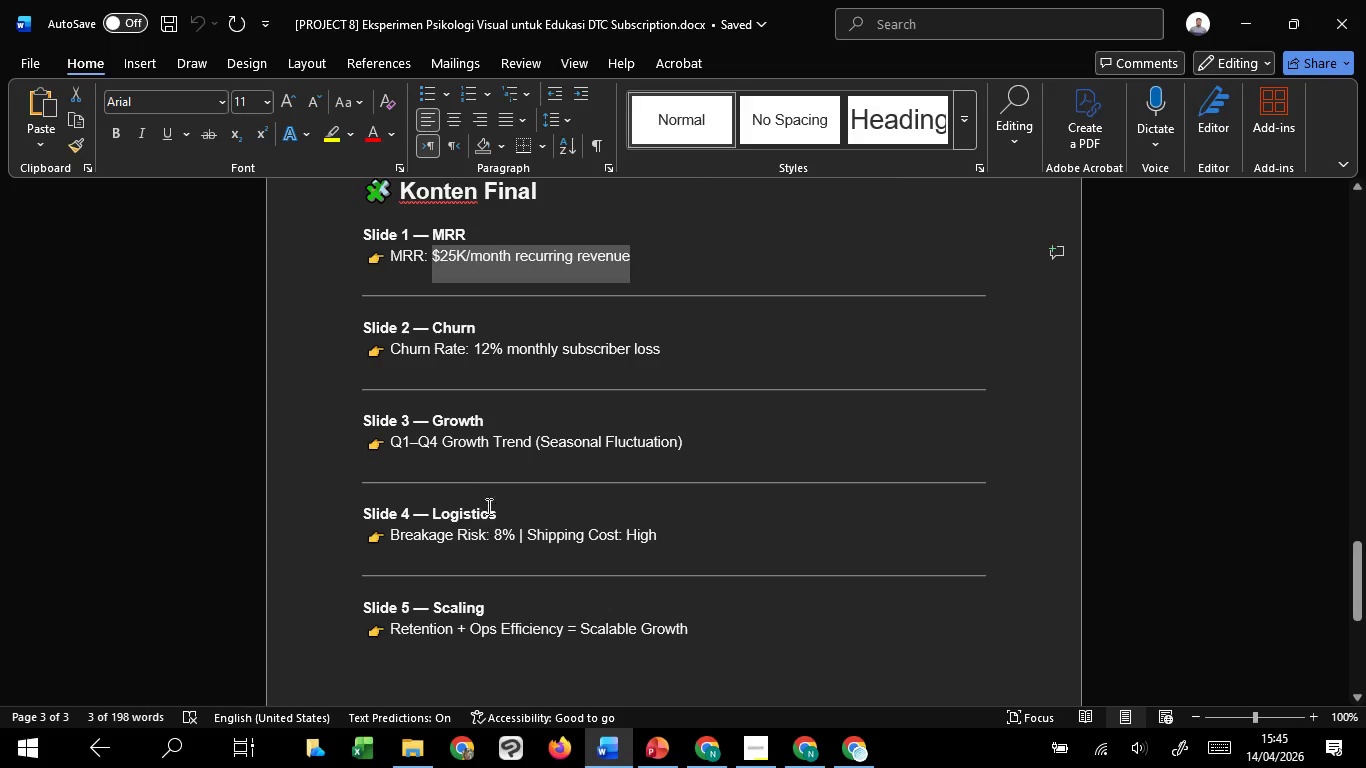 
wait(8.75)
 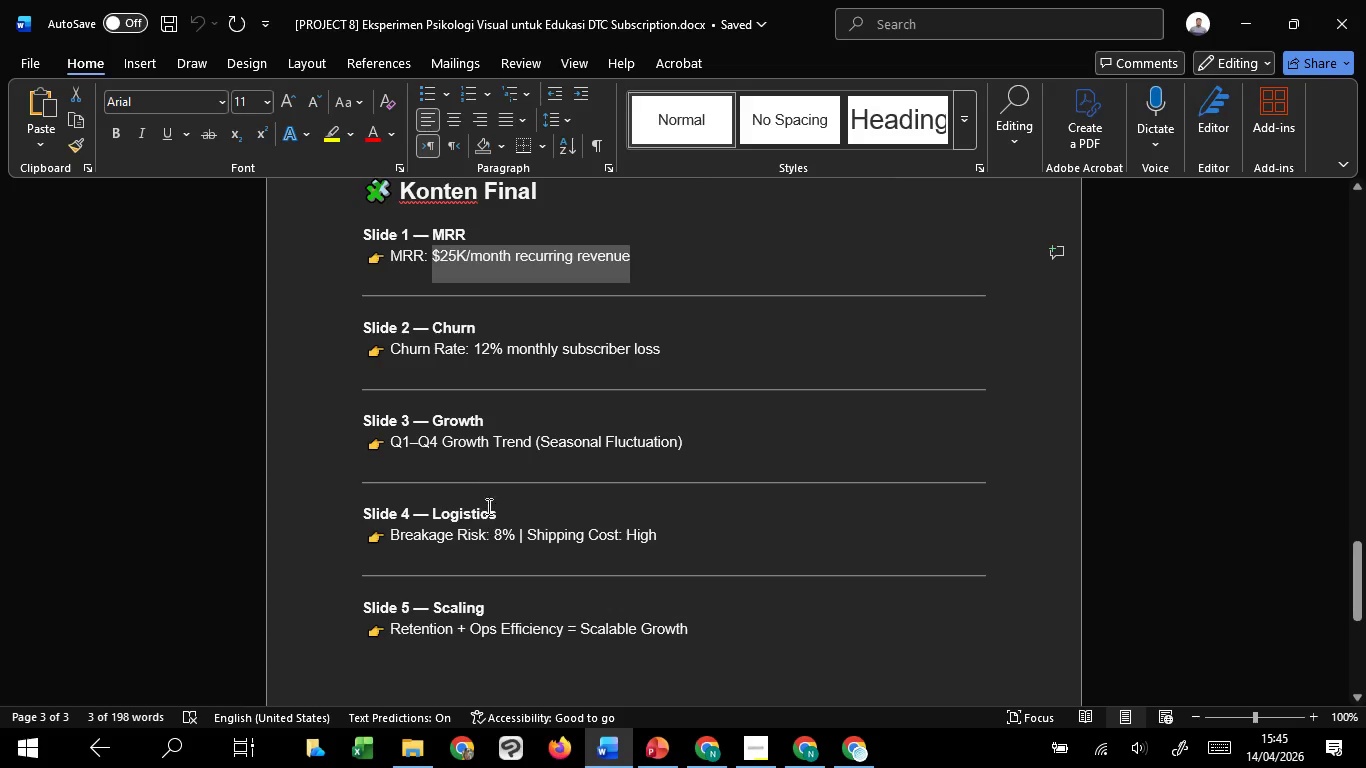 
left_click_drag(start_coordinate=[437, 423], to_coordinate=[478, 422])
 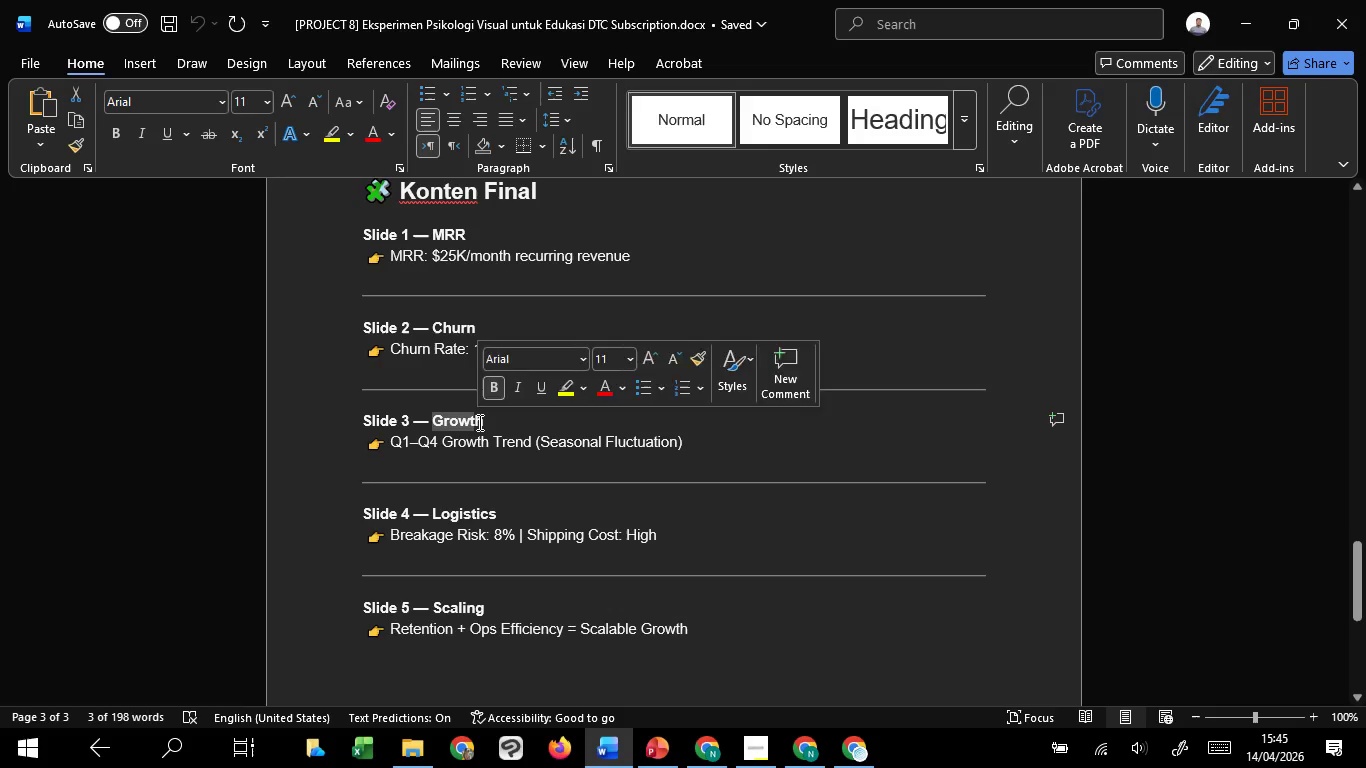 
hold_key(key=ControlLeft, duration=1.08)
 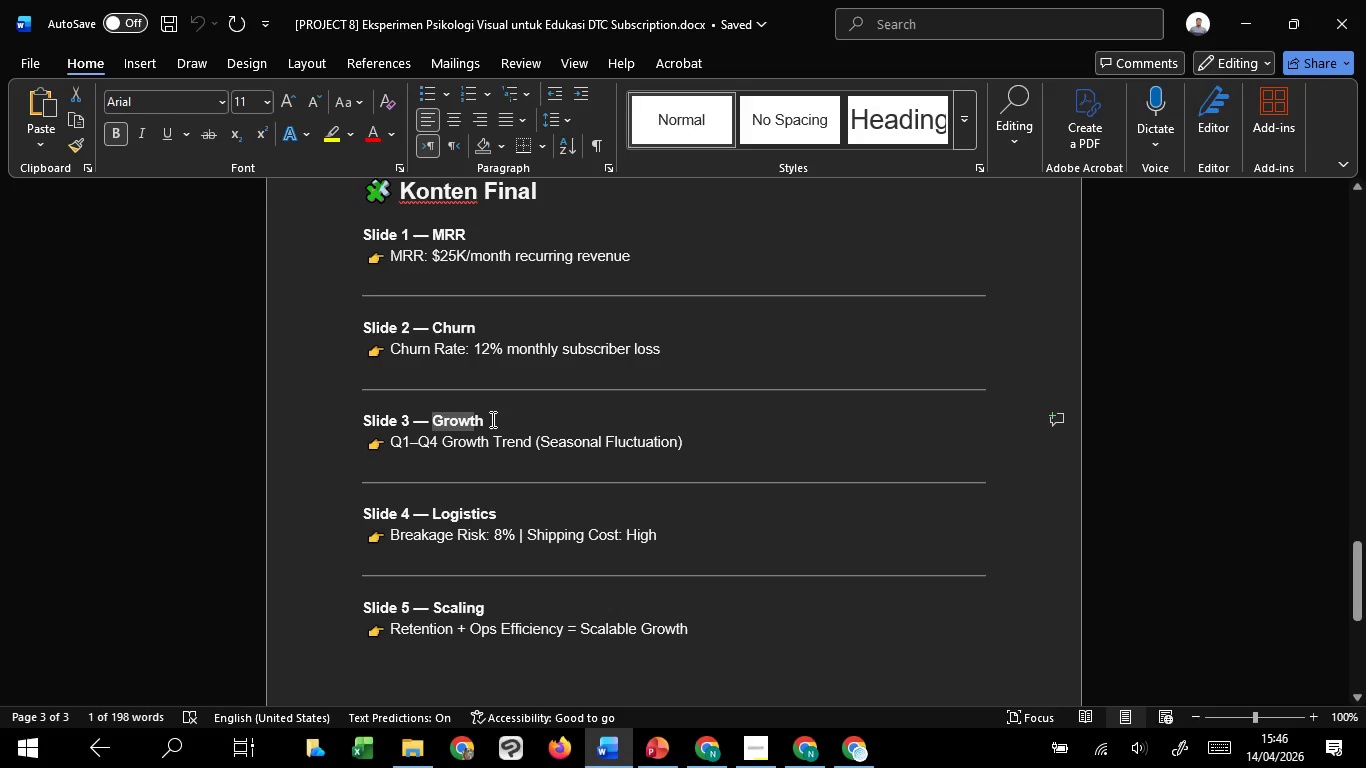 
left_click_drag(start_coordinate=[491, 419], to_coordinate=[435, 414])
 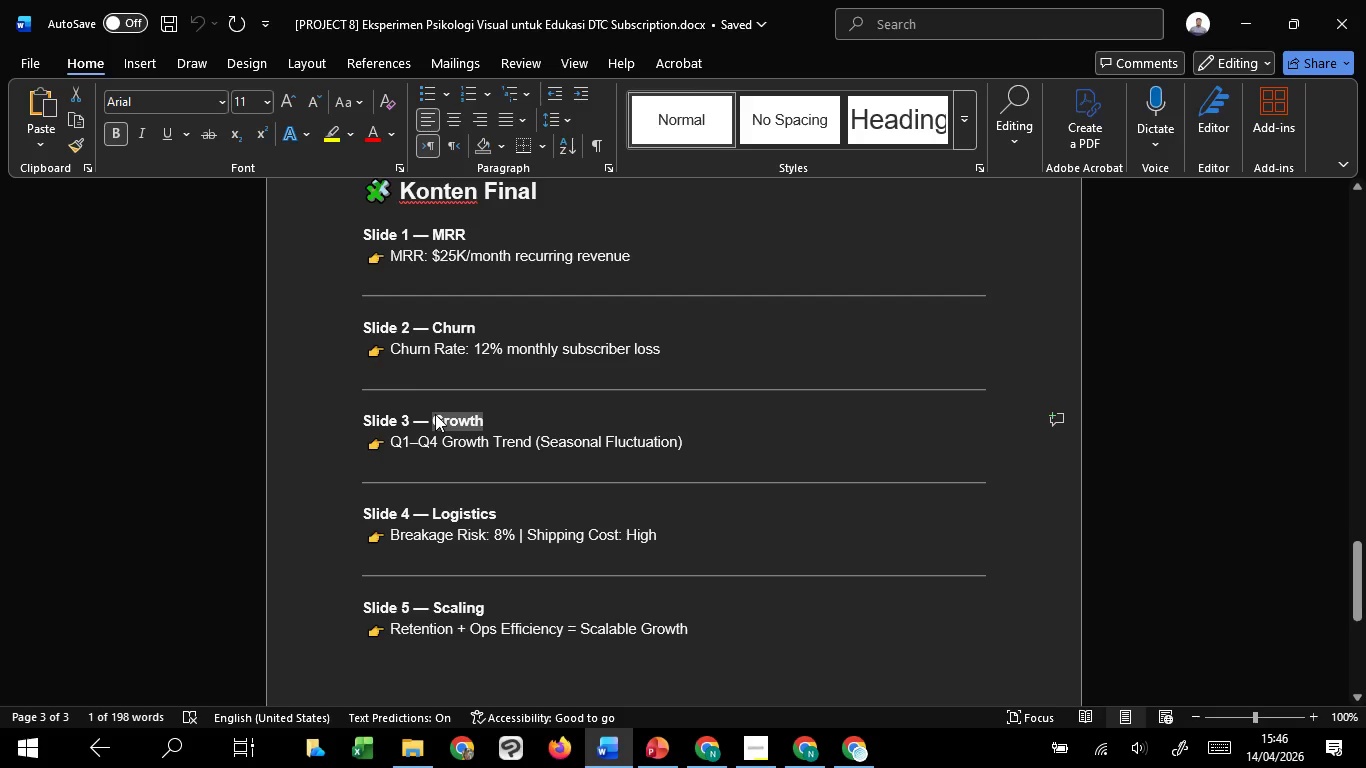 
key(Control+C)
 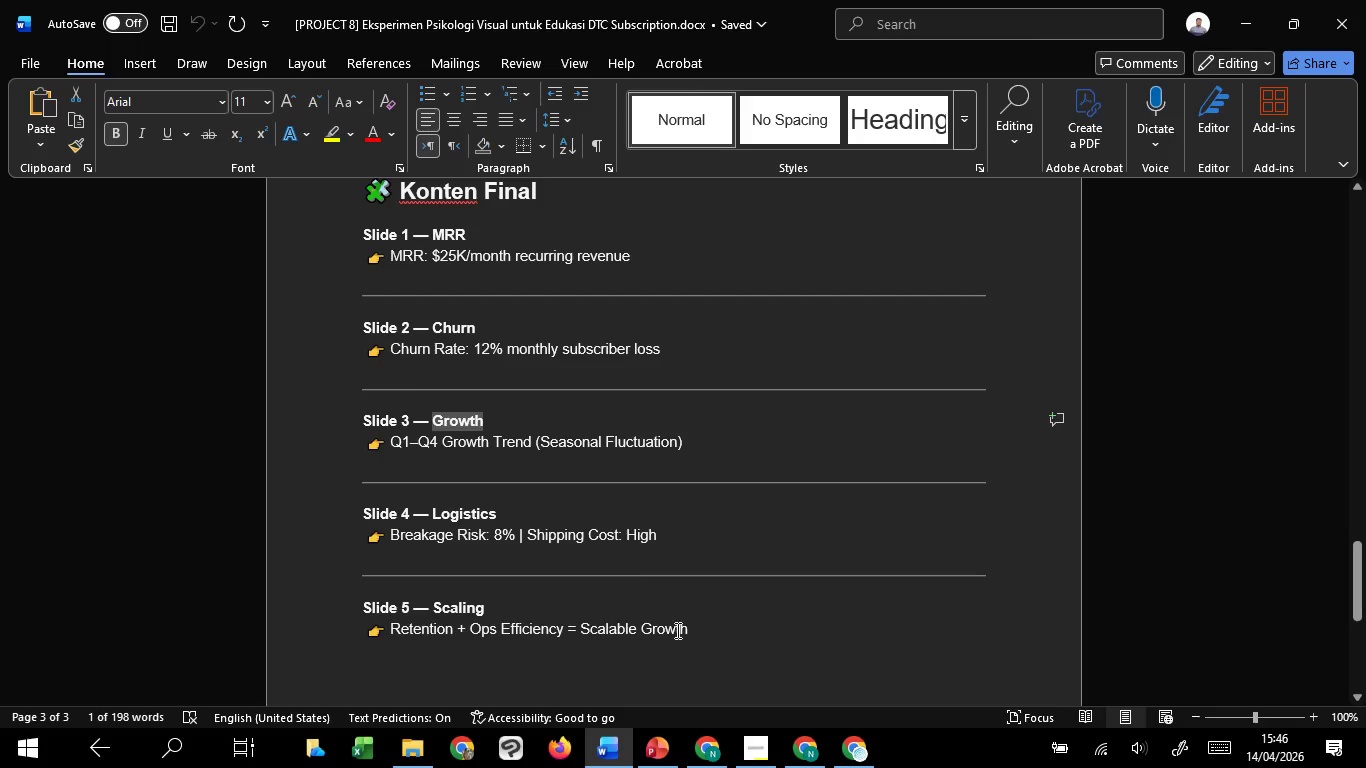 
key(Control+C)
 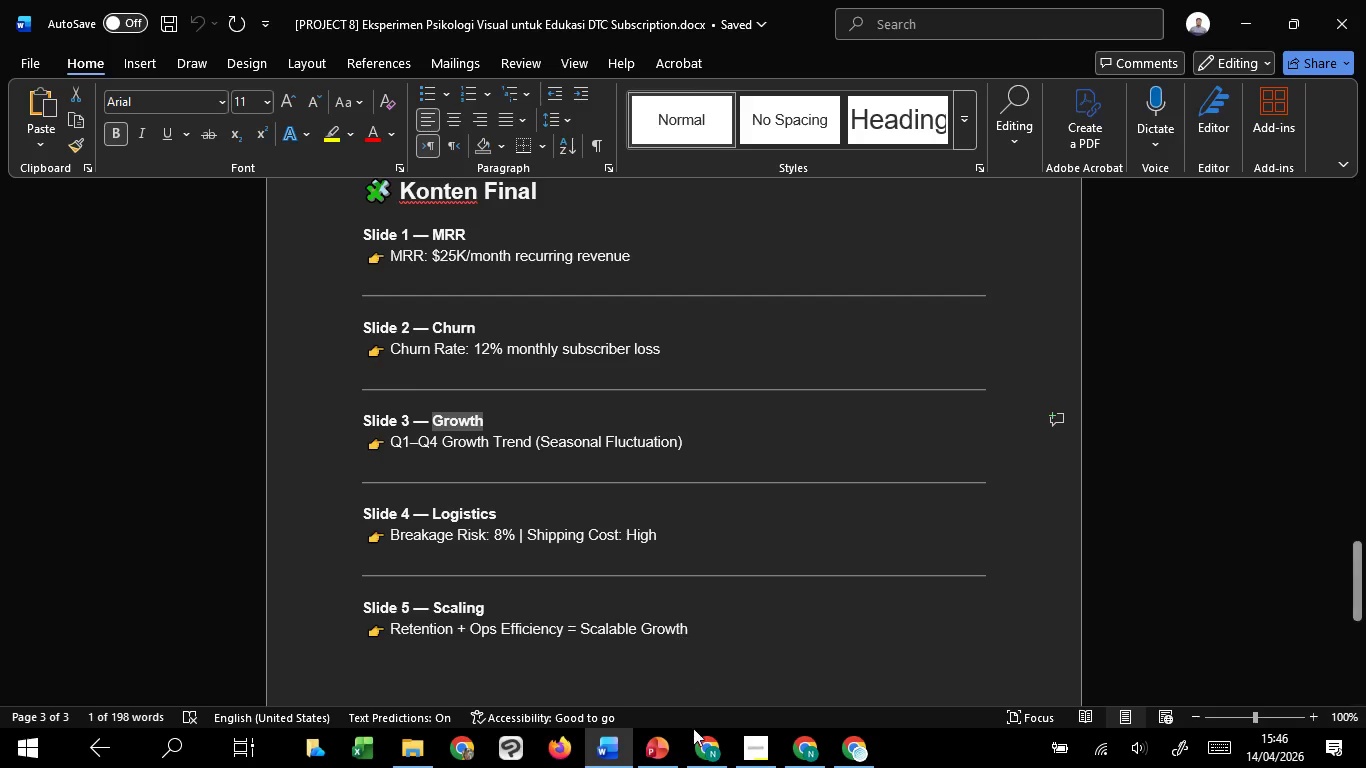 
key(Control+C)
 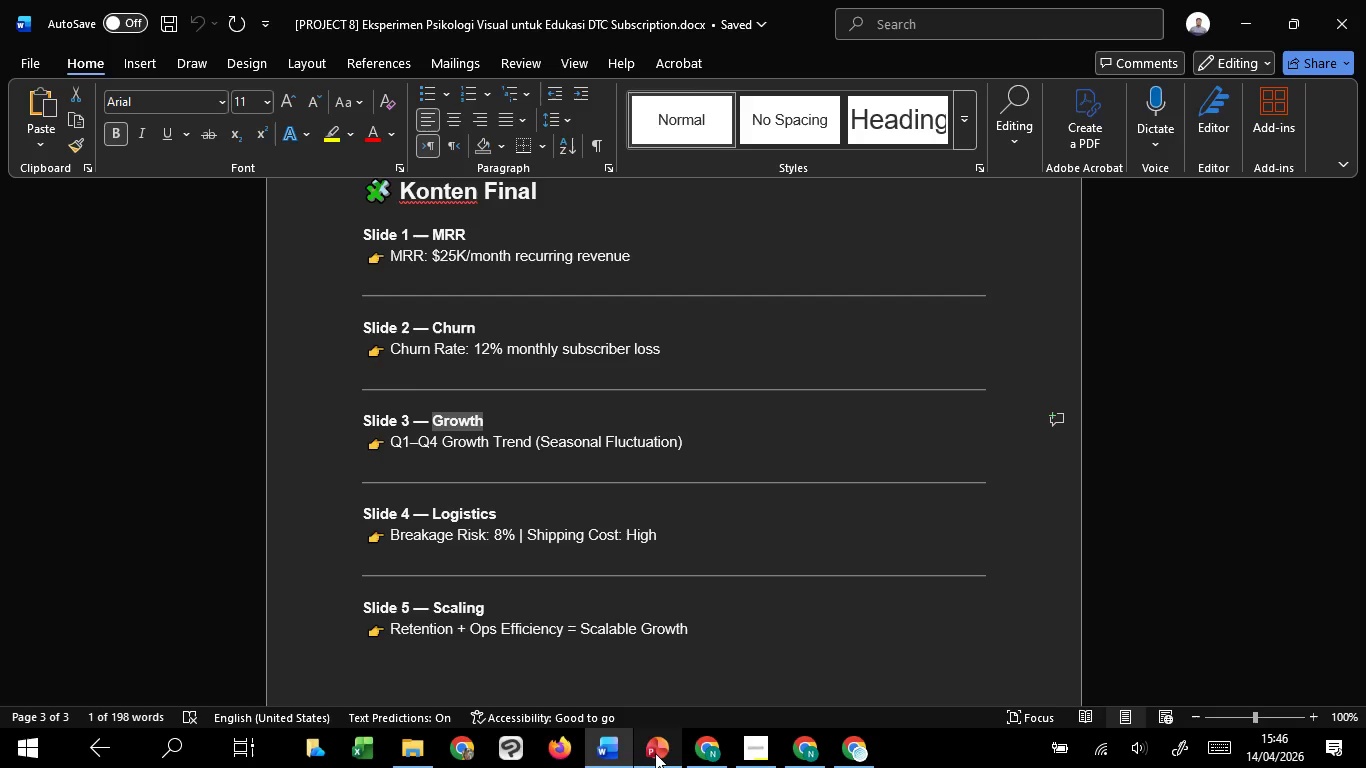 
key(Control+C)
 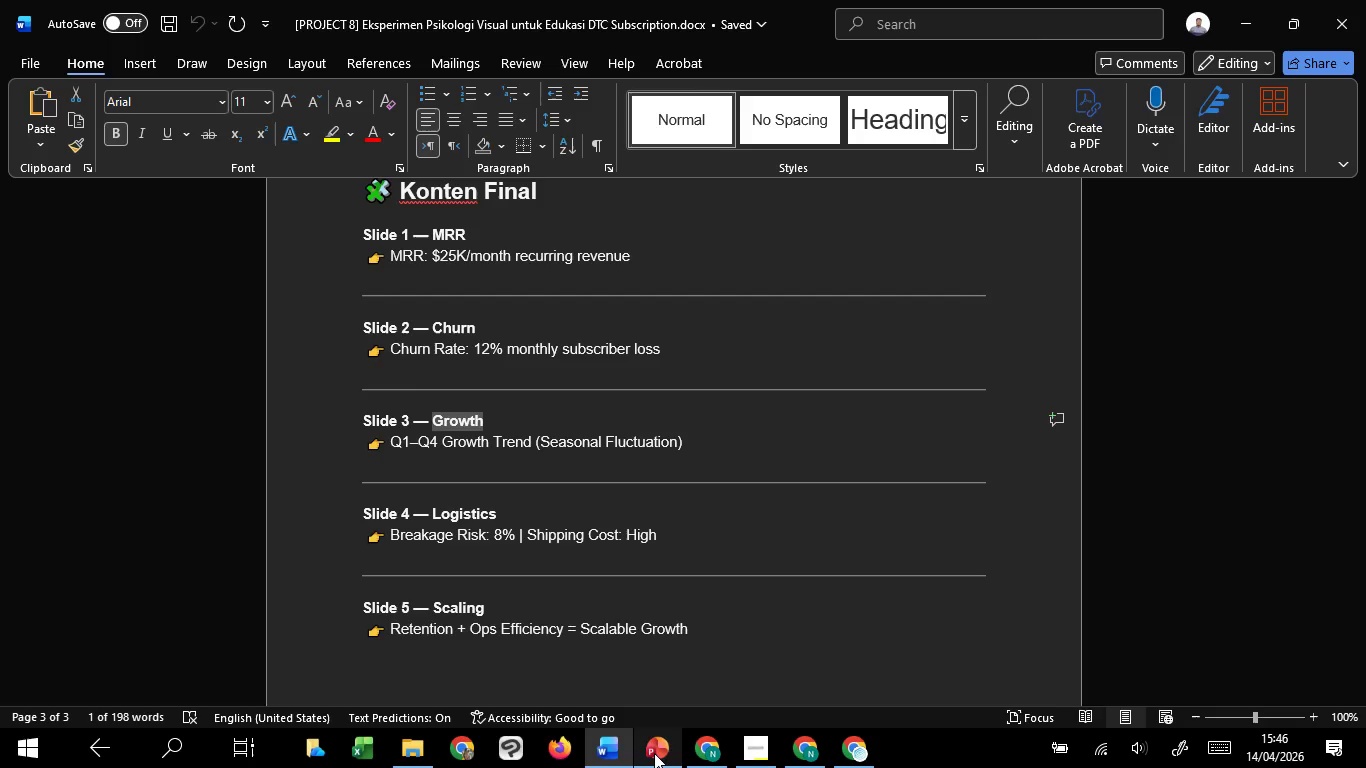 
key(Control+C)
 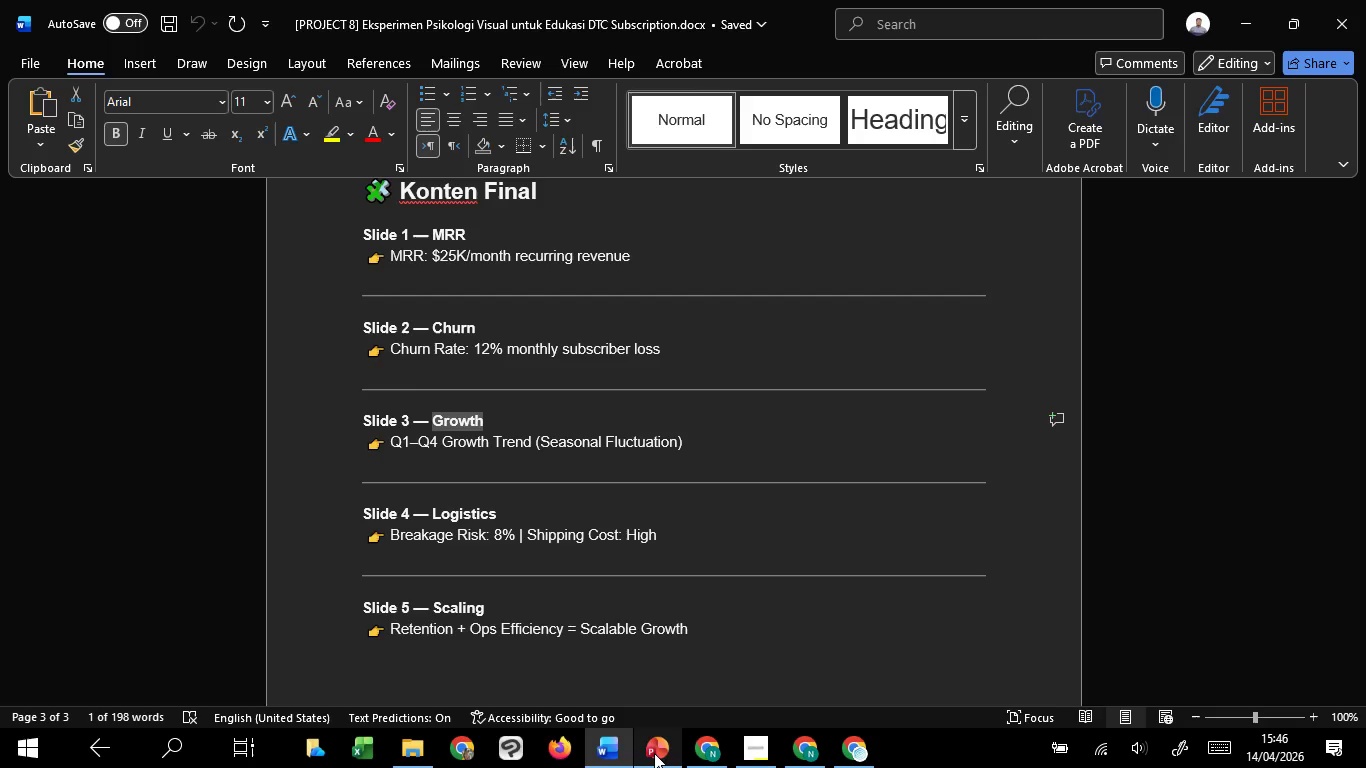 
key(Control+C)
 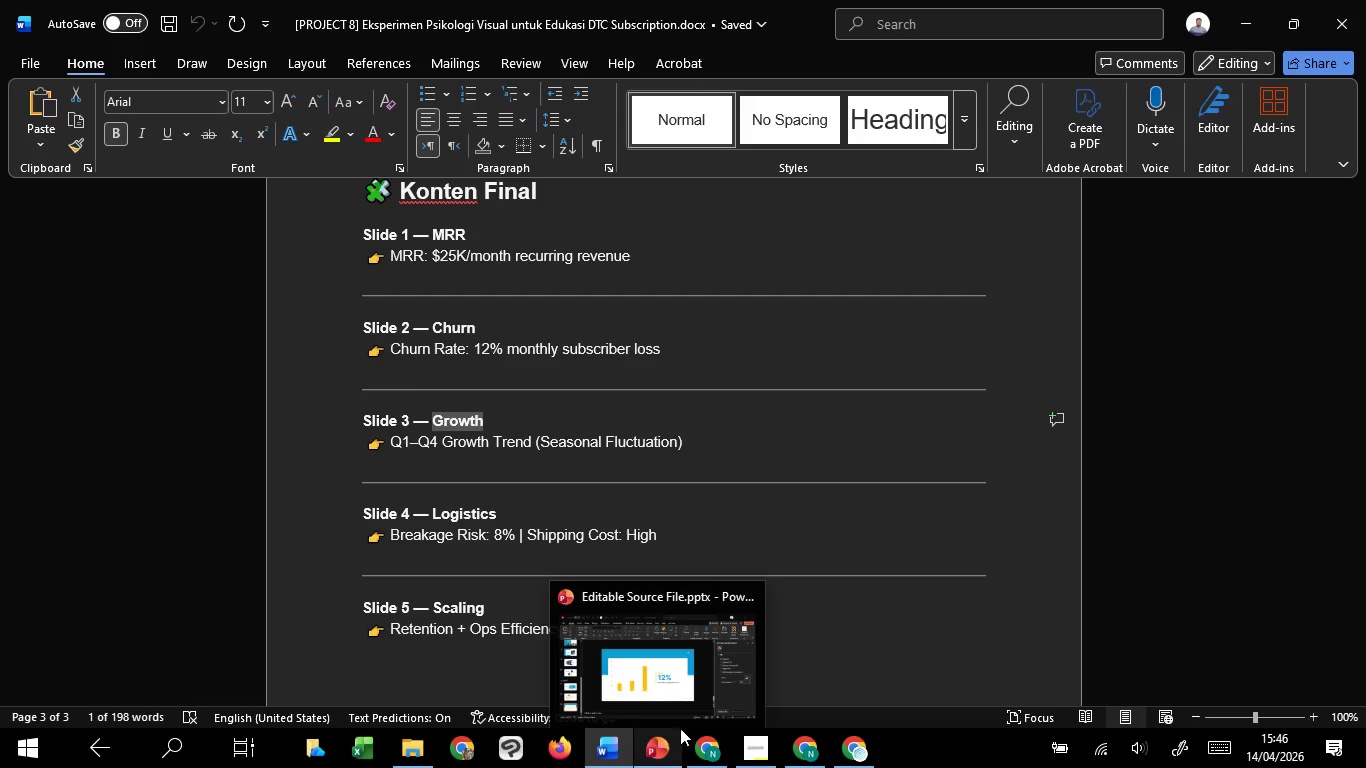 
left_click([690, 679])
 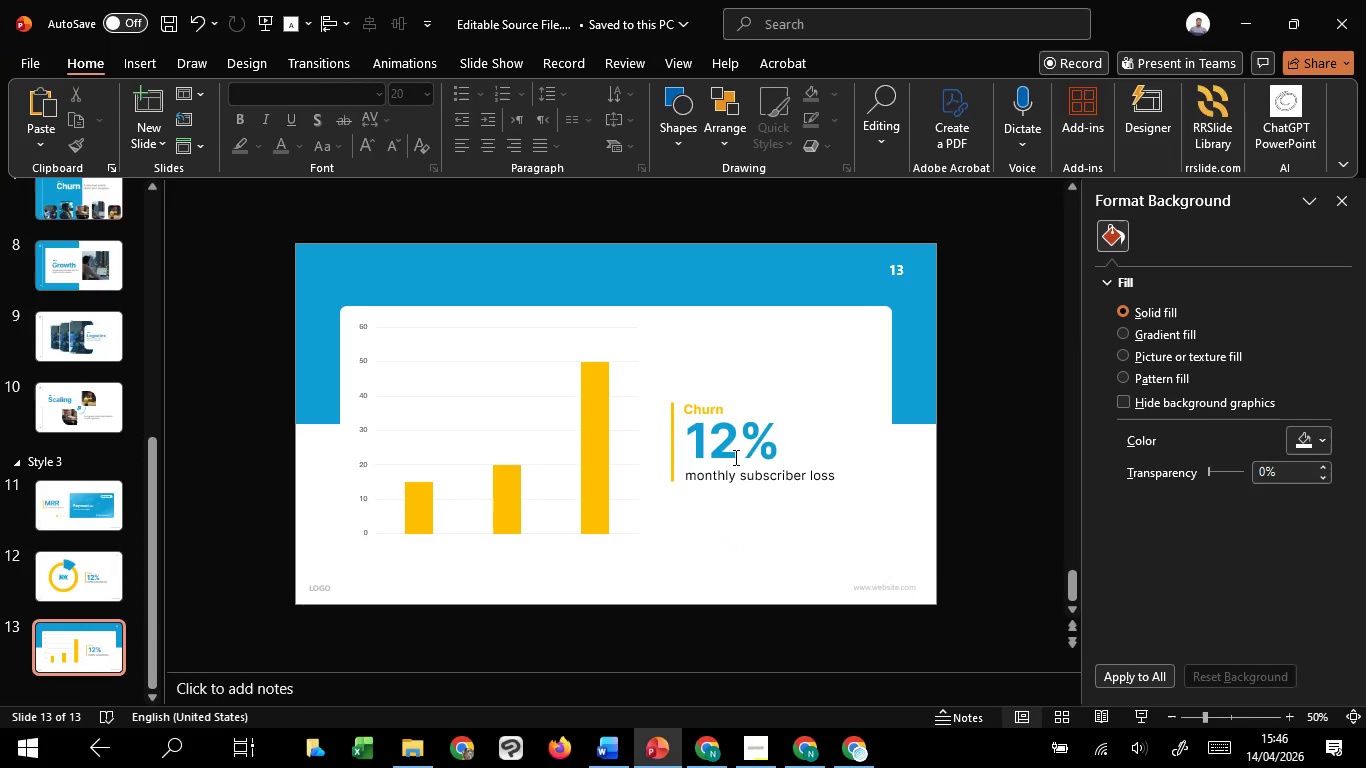 
left_click([725, 476])
 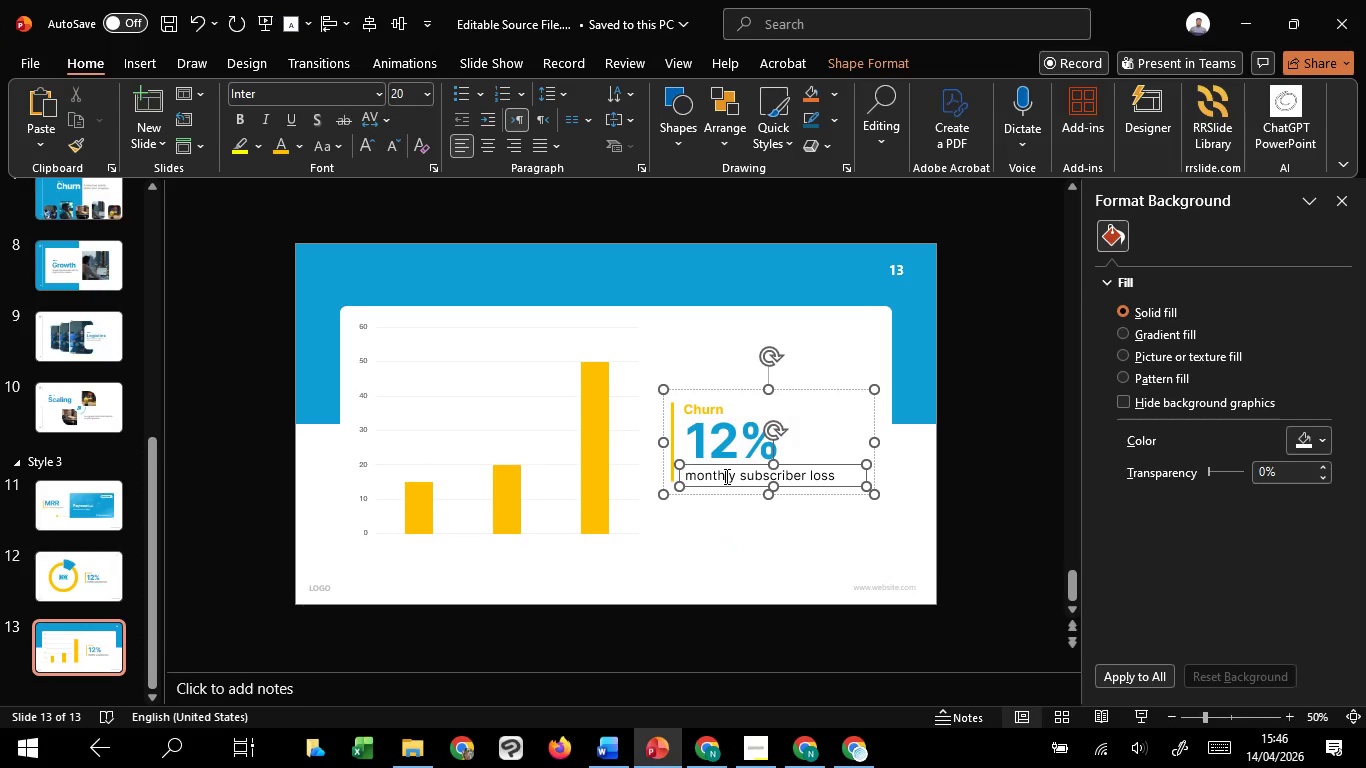 
key(Control+A)
 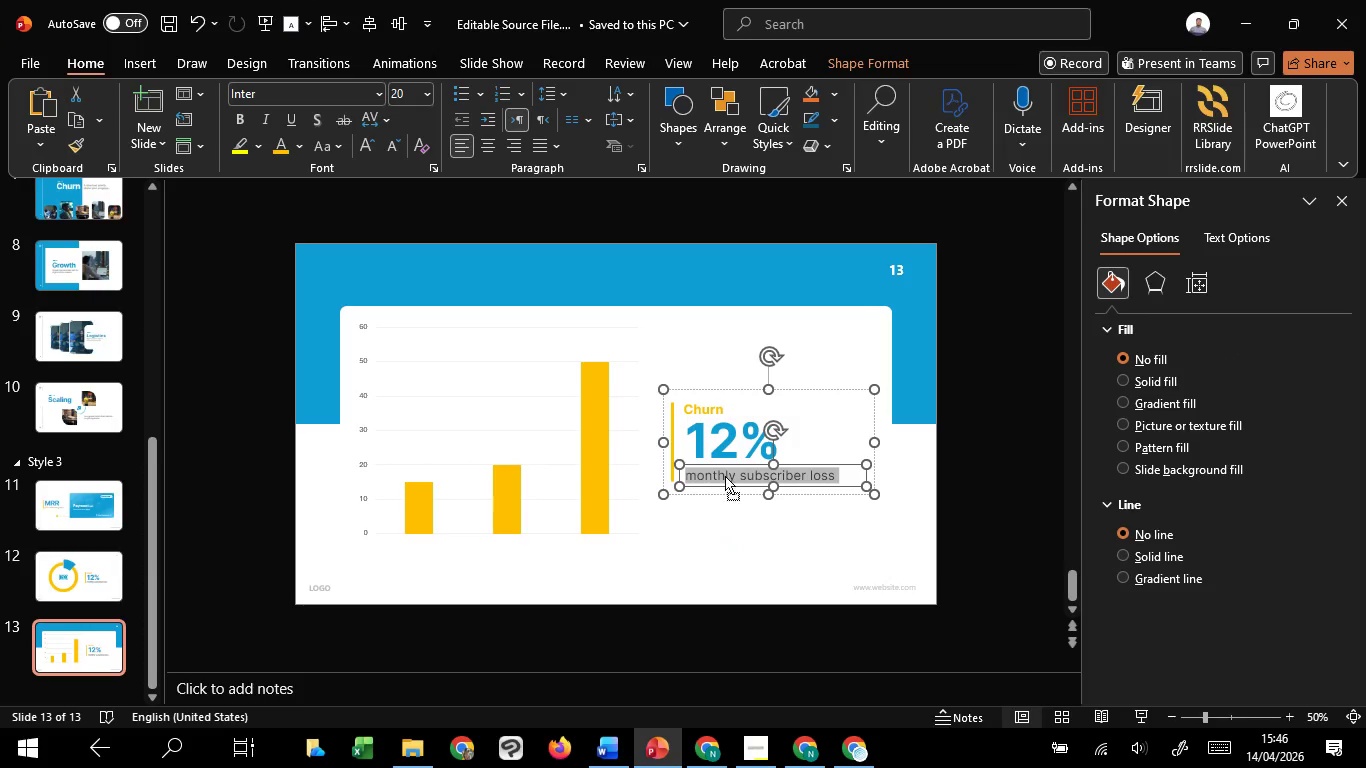 
right_click([725, 476])
 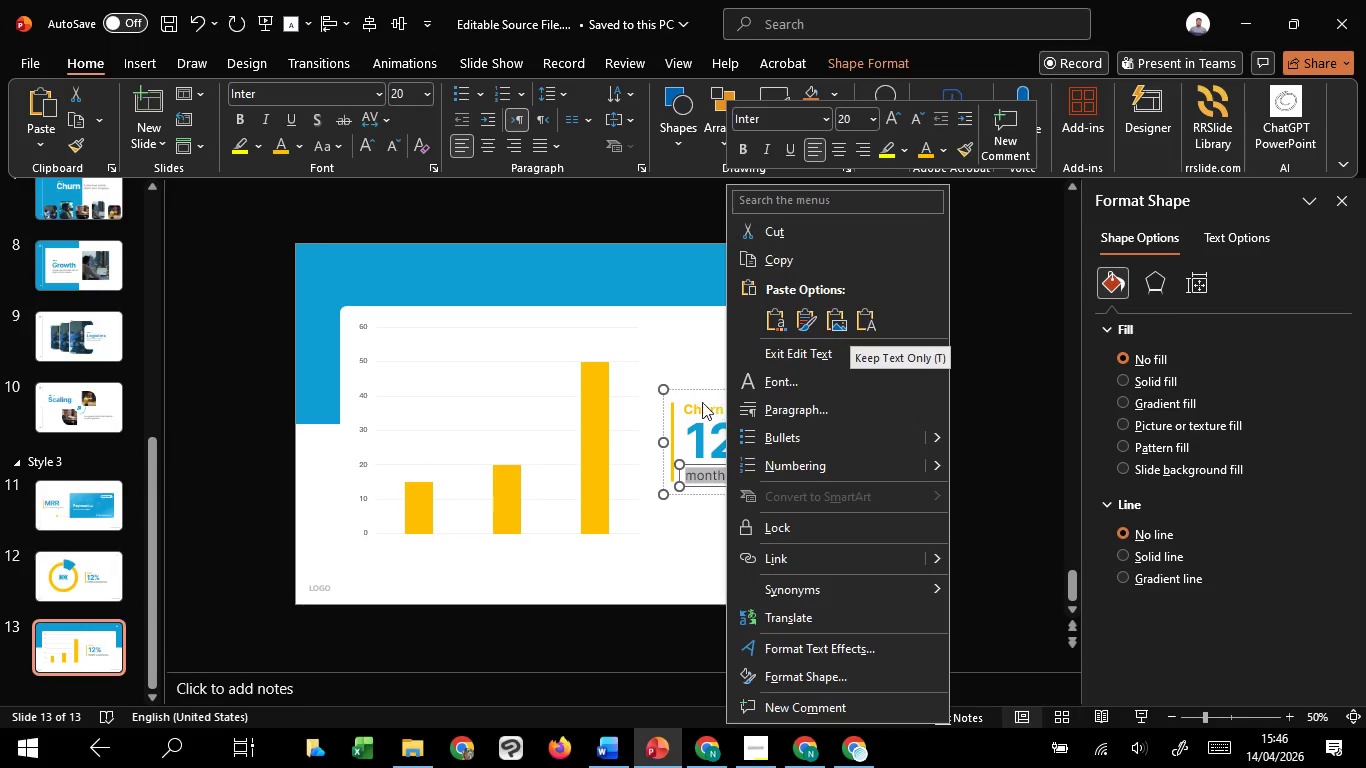 
double_click([702, 406])
 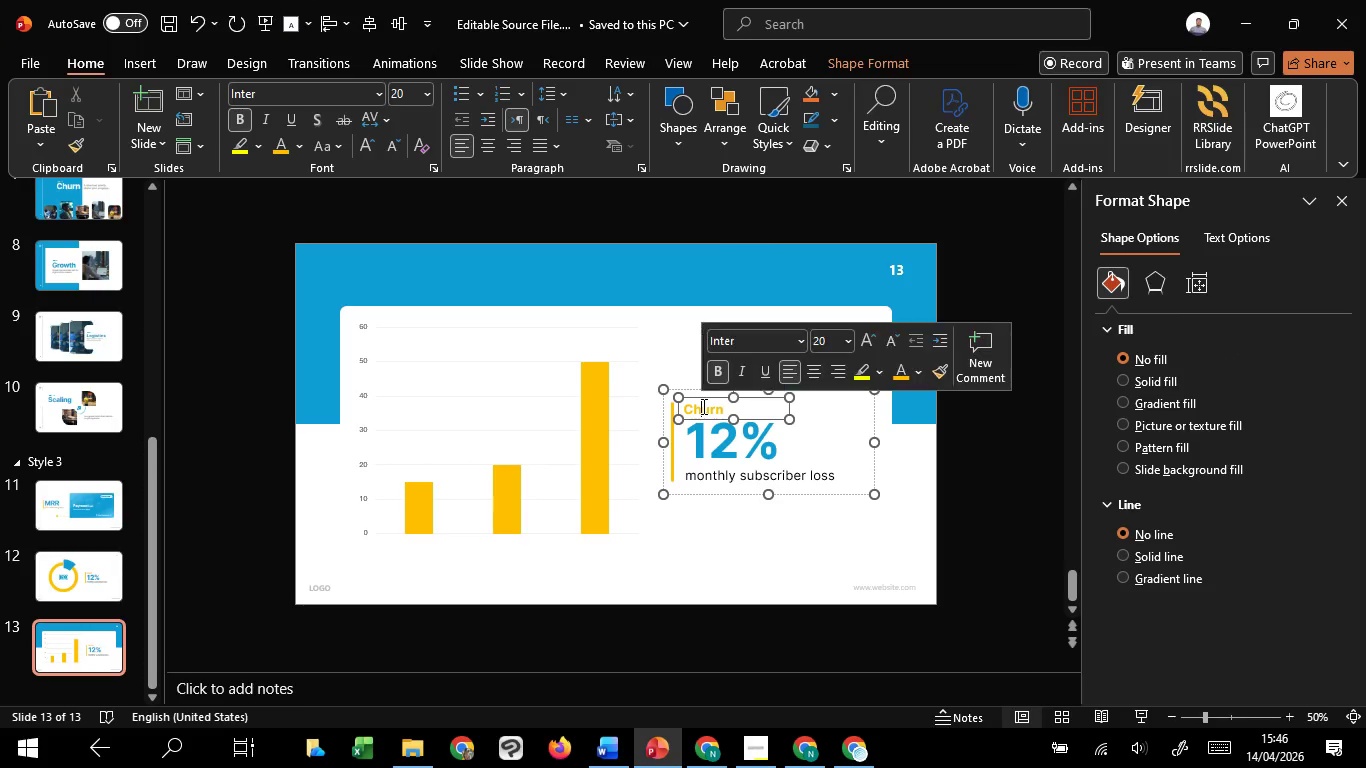 
triple_click([702, 406])
 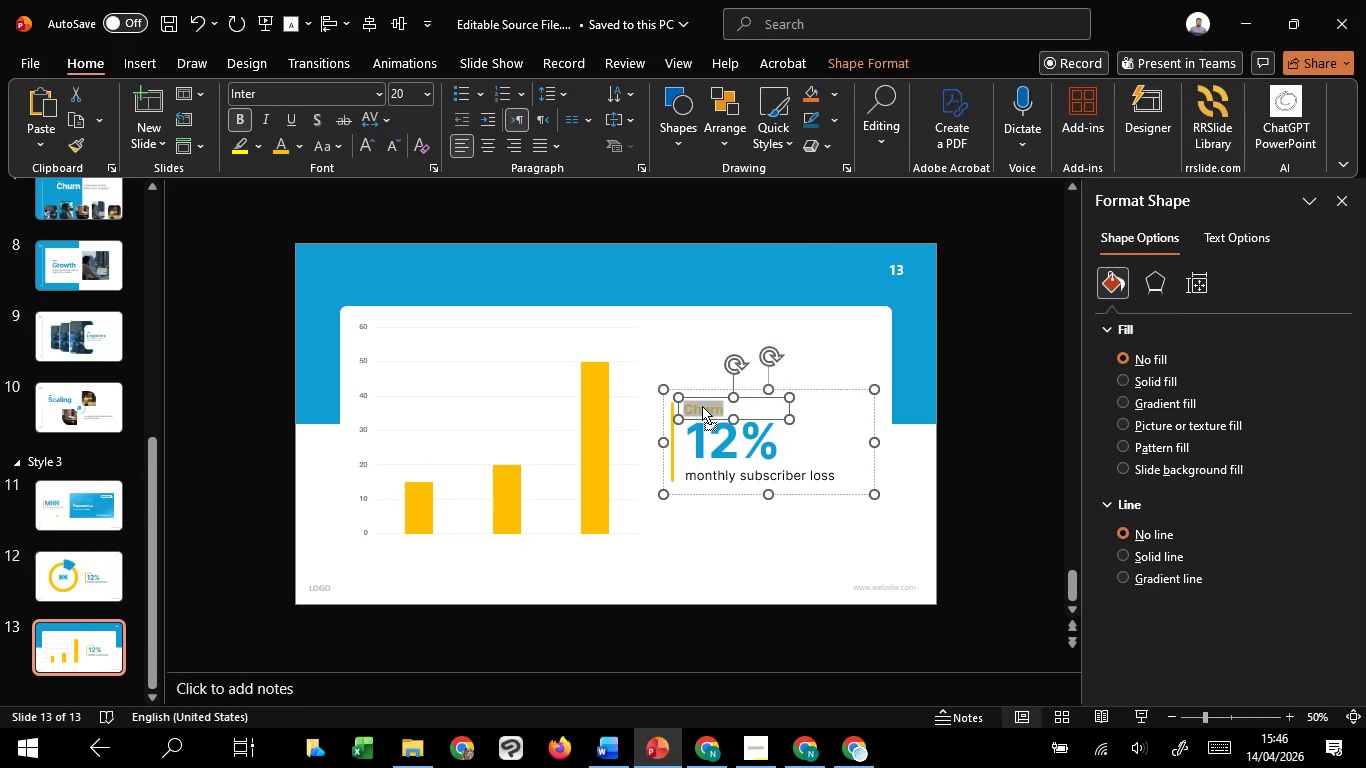 
right_click([702, 406])
 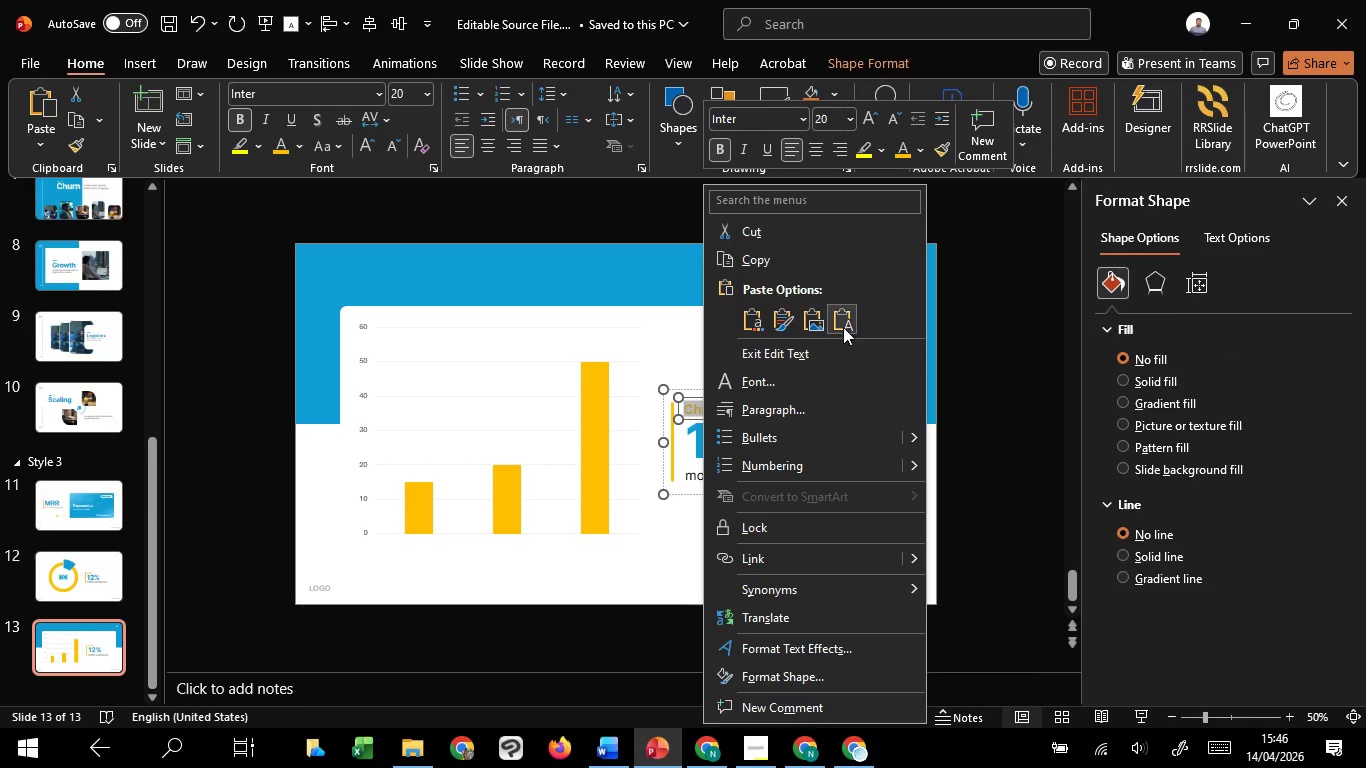 
left_click([843, 325])
 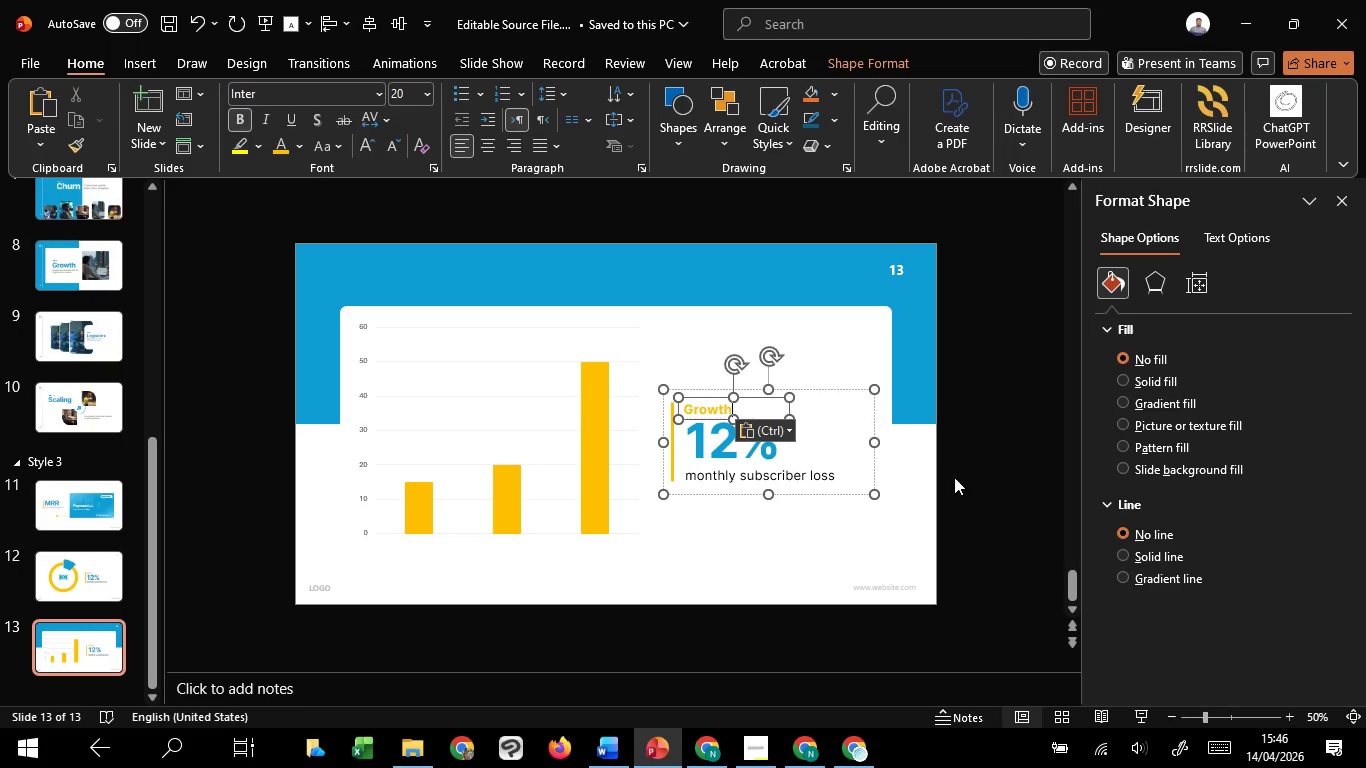 
left_click([964, 491])
 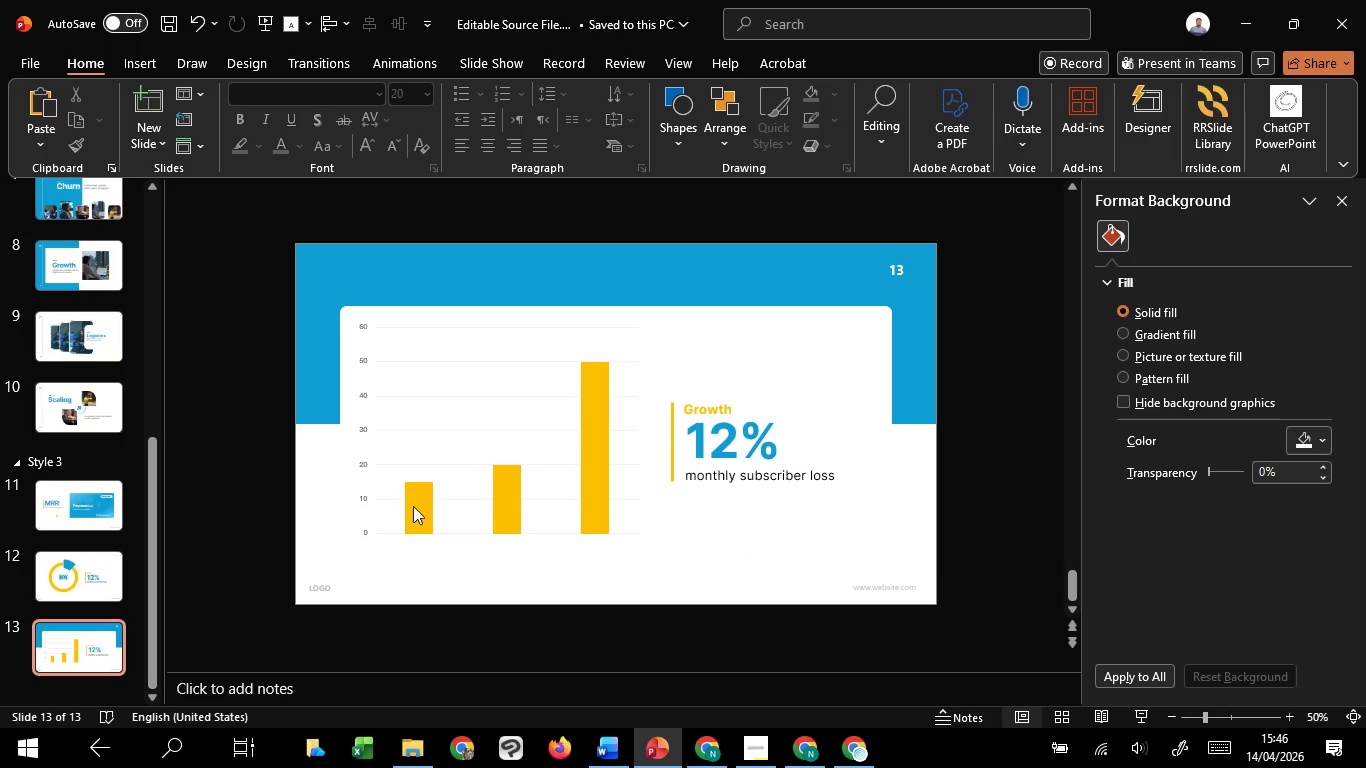 
left_click([413, 506])
 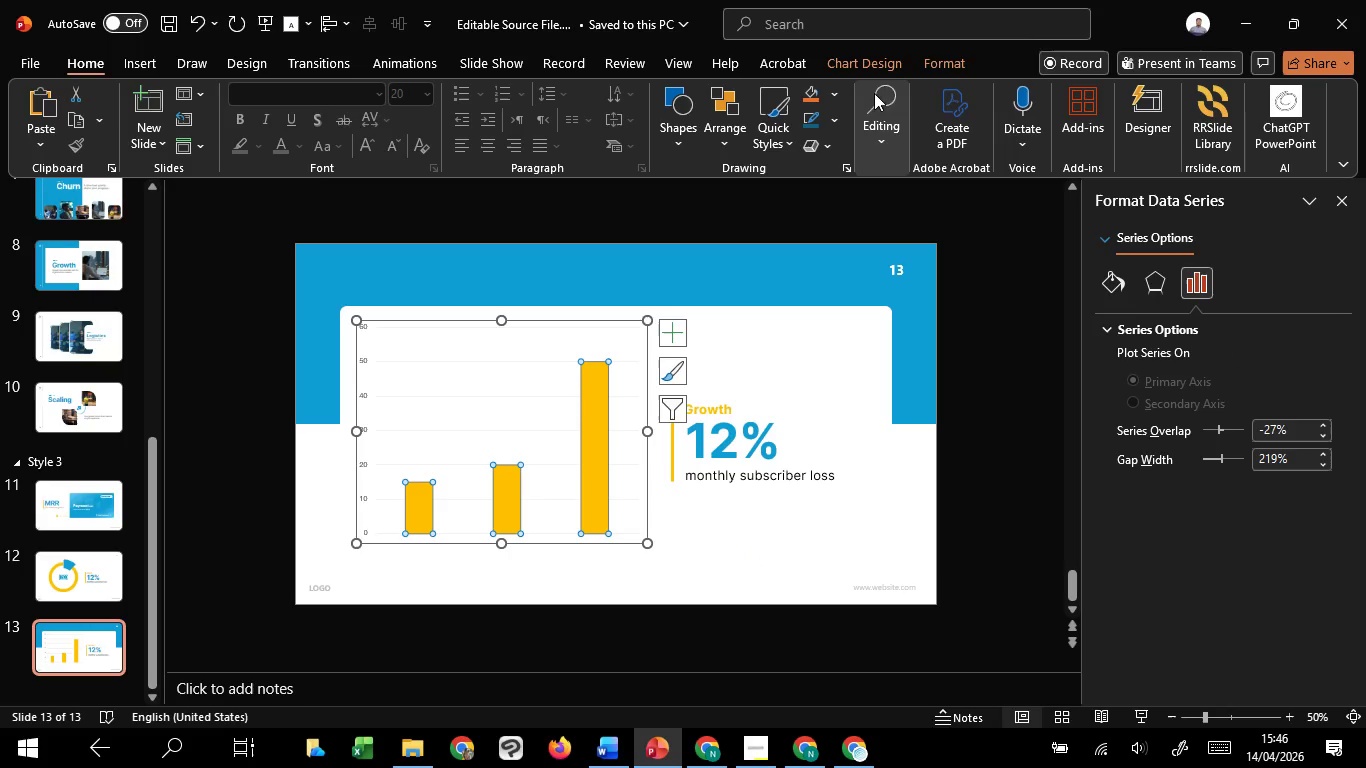 
left_click([879, 68])
 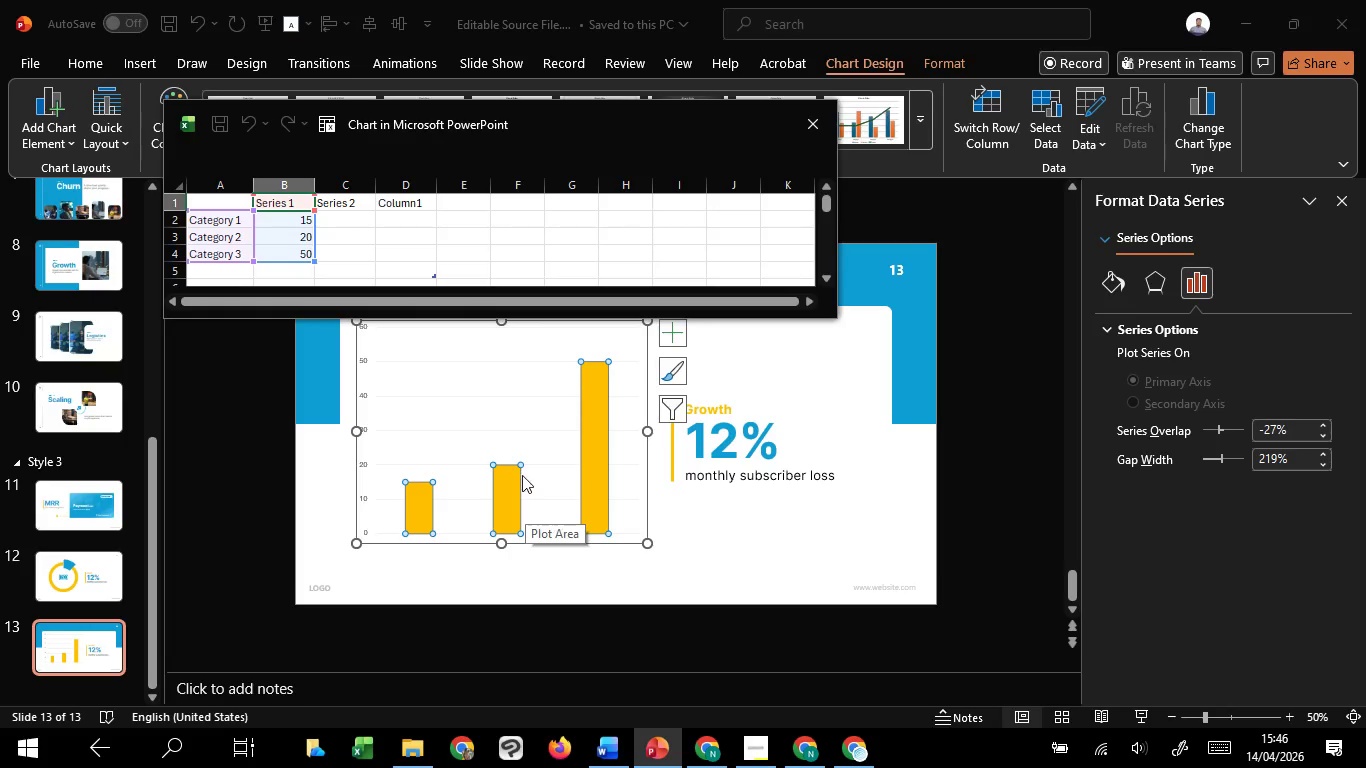 
wait(6.34)
 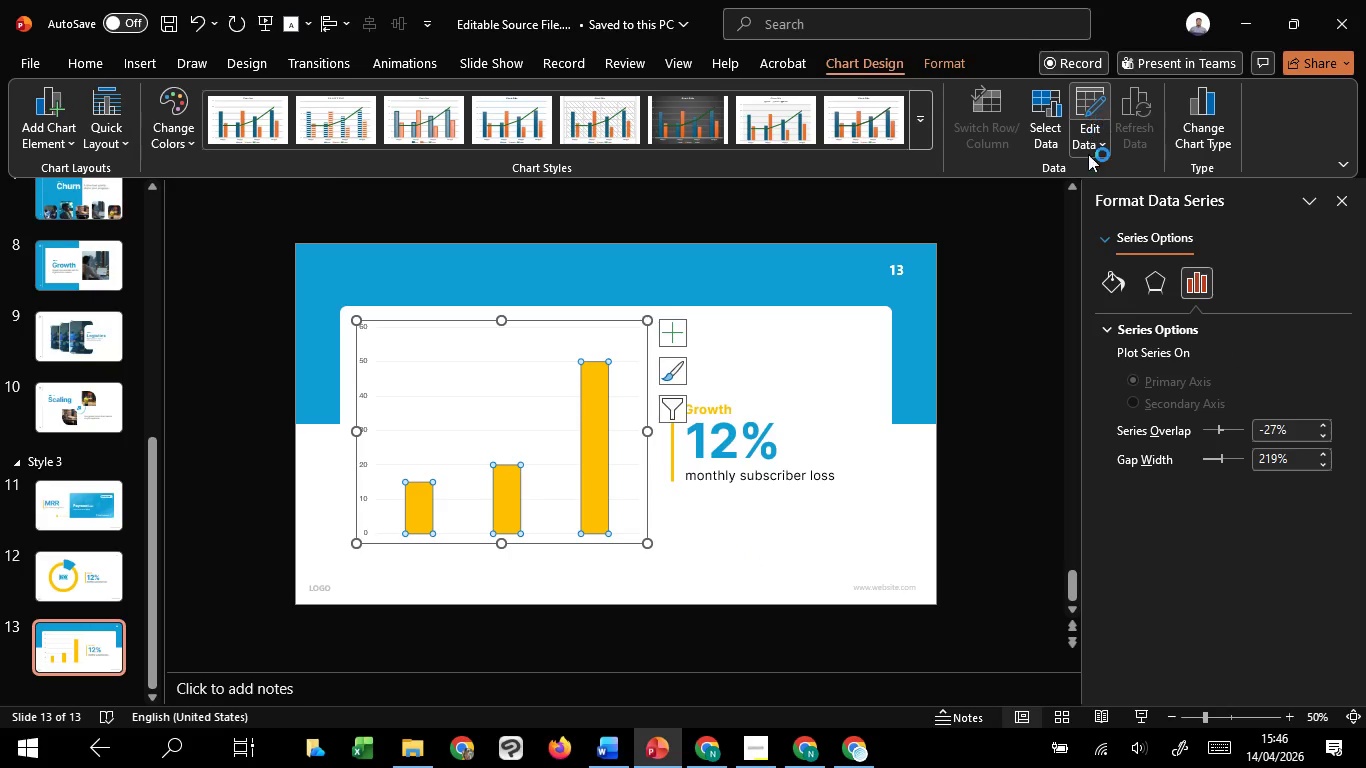 
left_click([274, 275])
 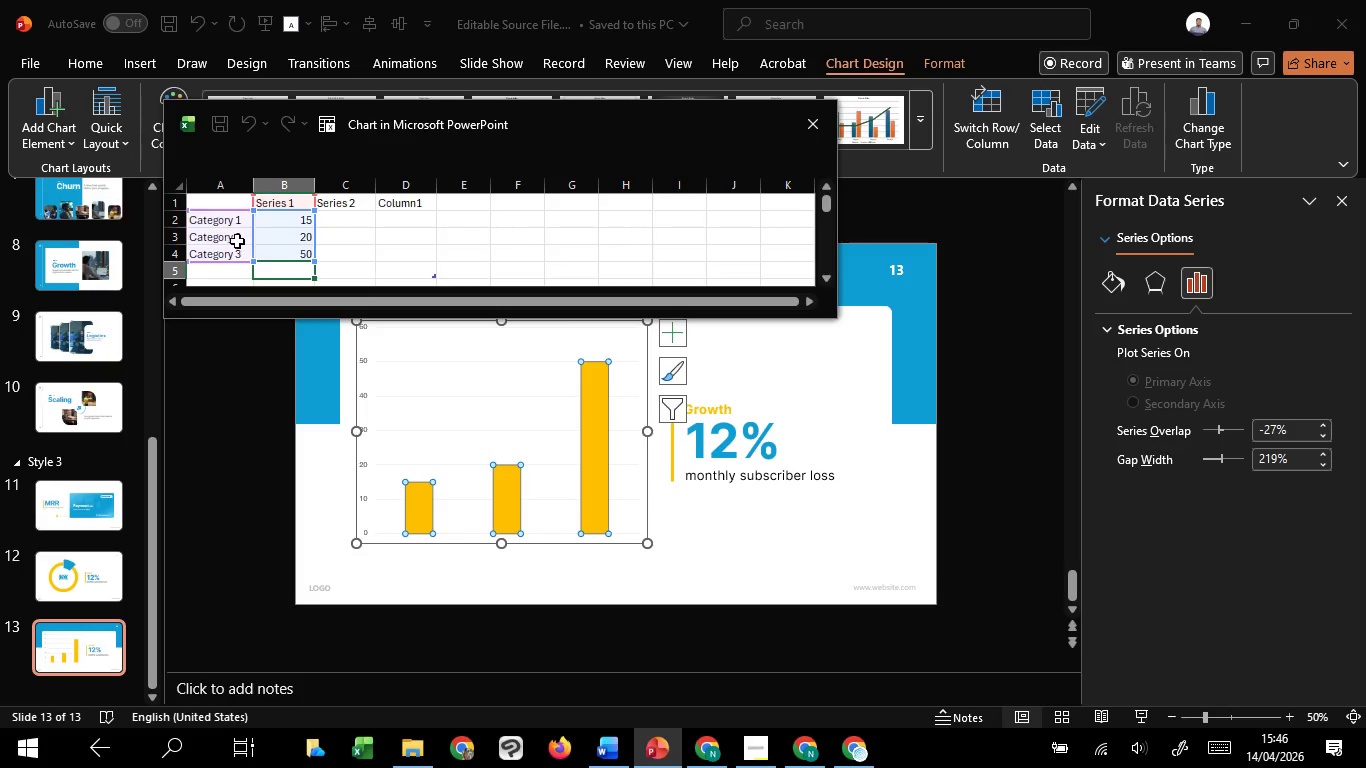 
left_click_drag(start_coordinate=[250, 261], to_coordinate=[253, 282])
 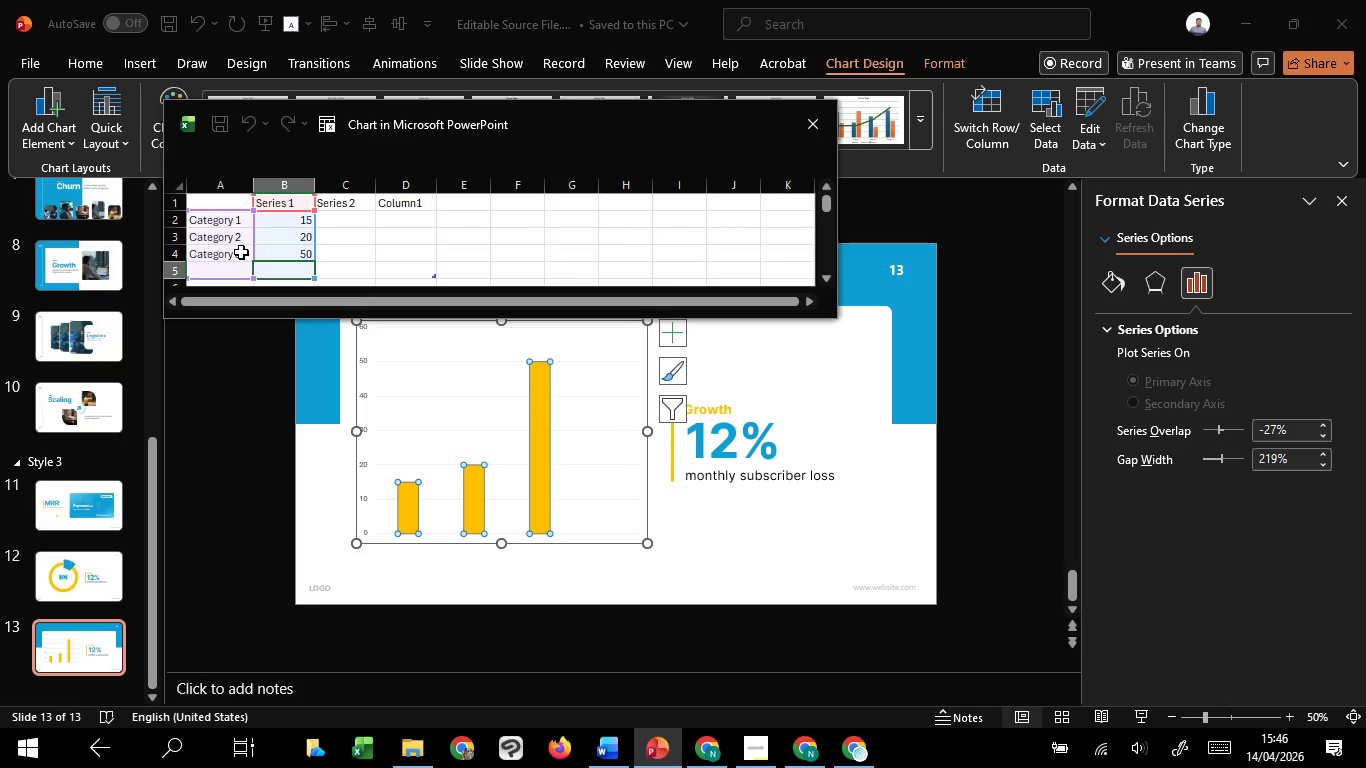 
left_click([240, 253])
 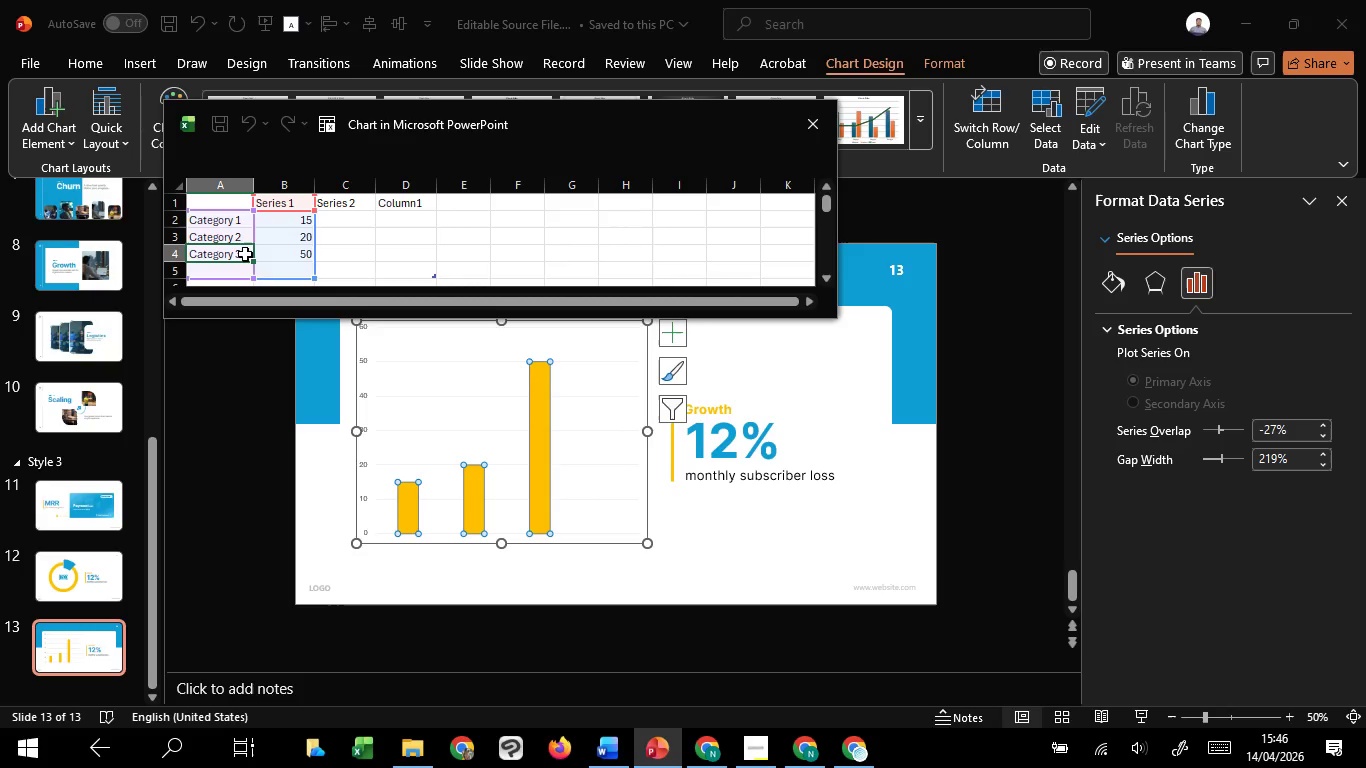 
hold_key(key=ShiftLeft, duration=0.95)
left_click([278, 254])
 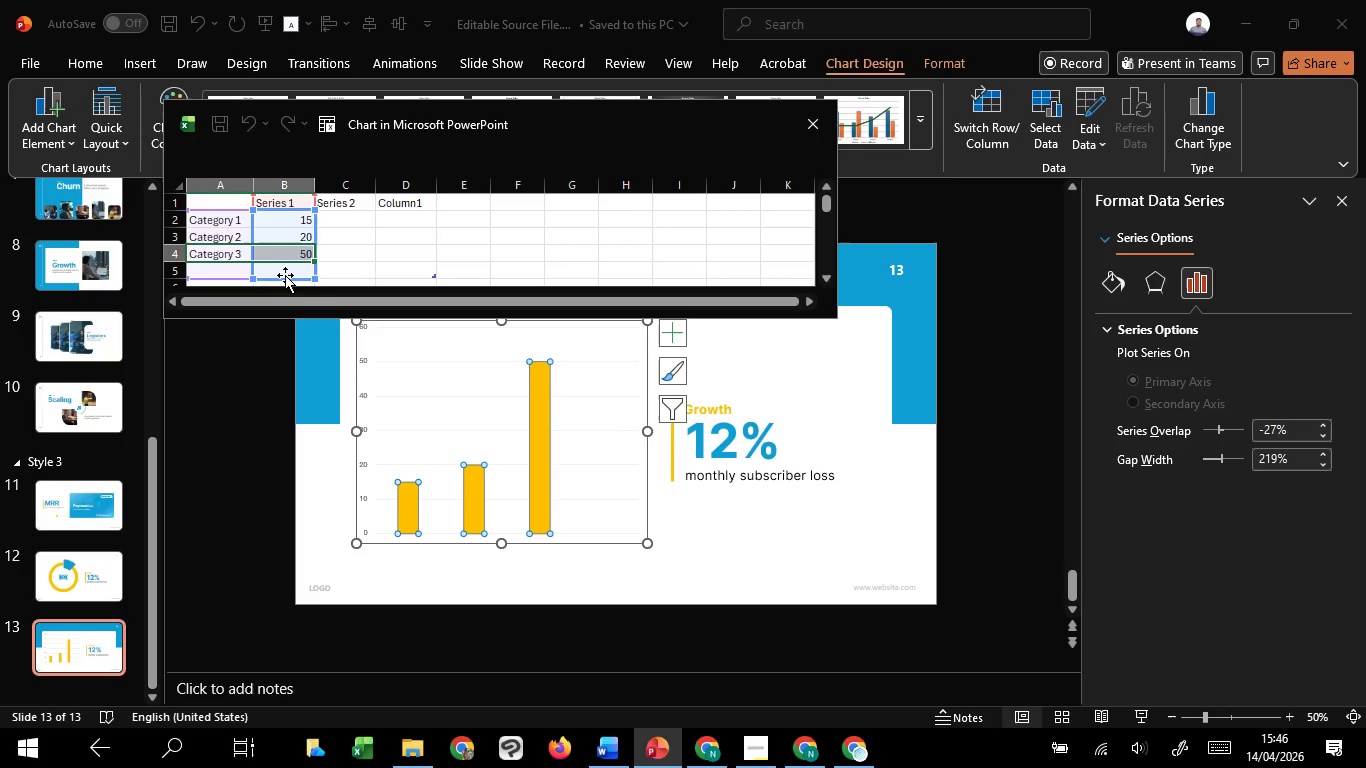 
key(Control+C)
 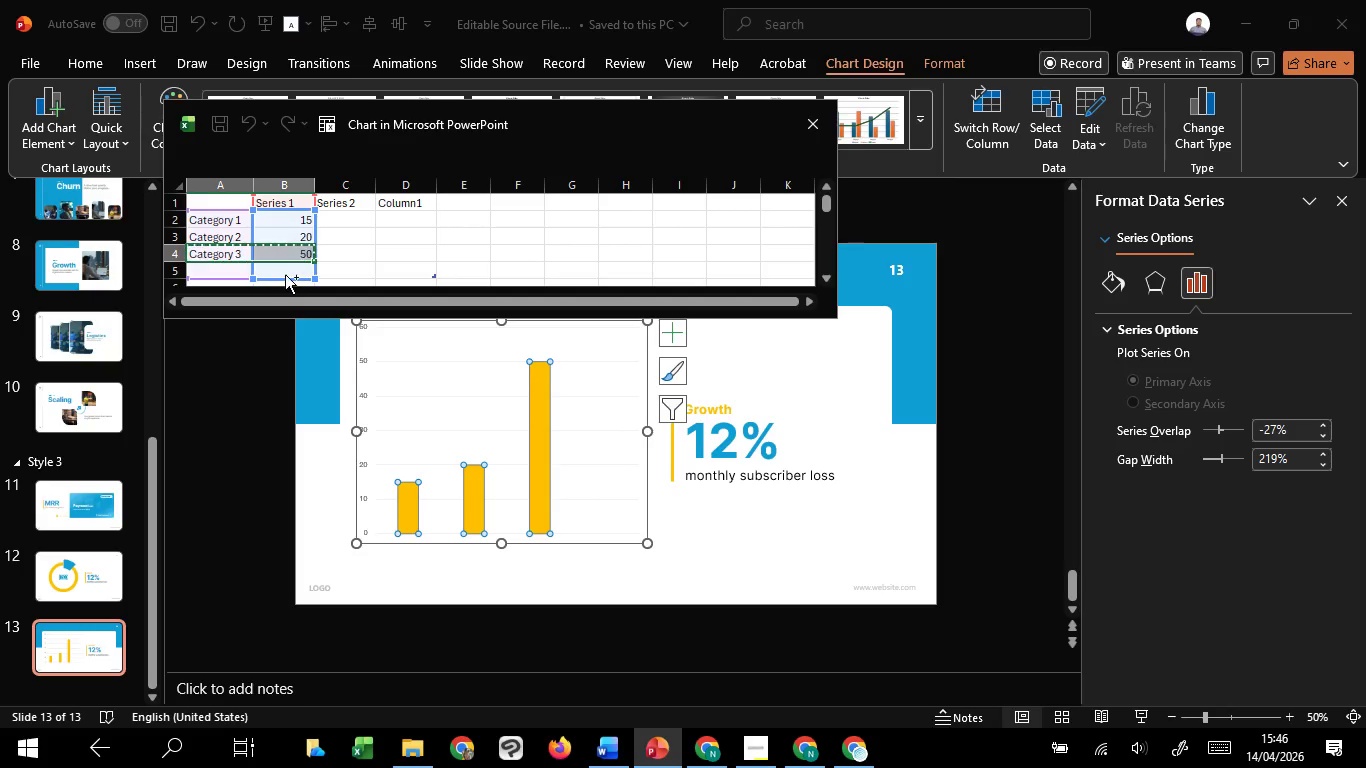 
key(Control+C)
 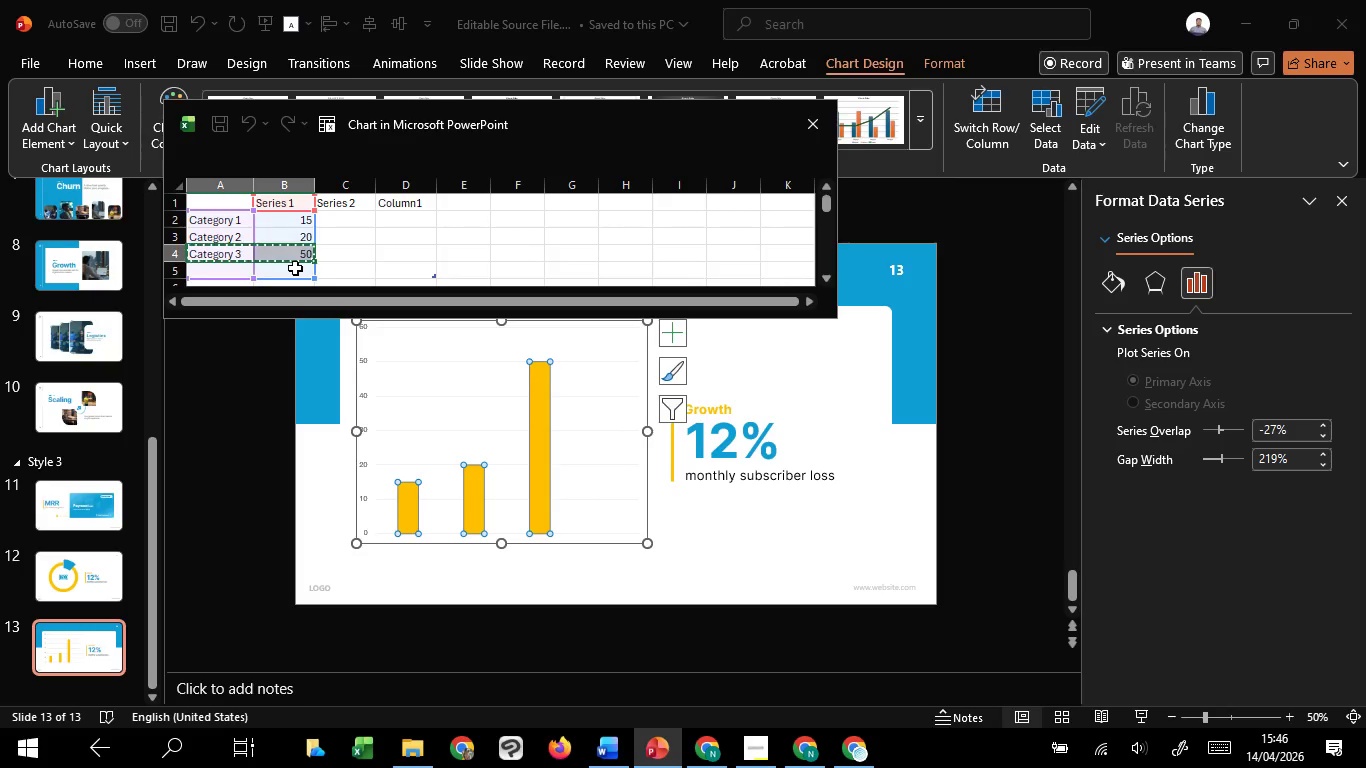 
hold_key(key=ShiftLeft, duration=1.34)
left_click([219, 268])
 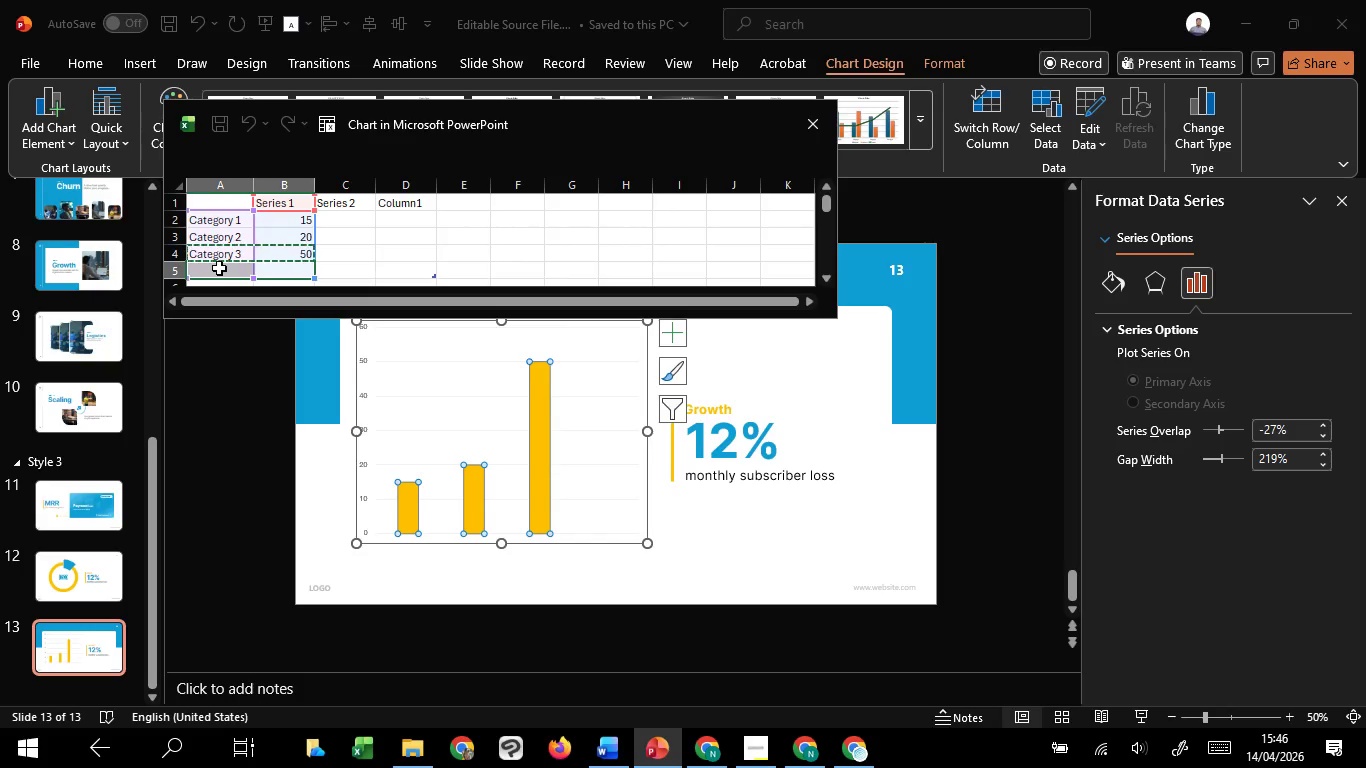 
key(Control+V)
 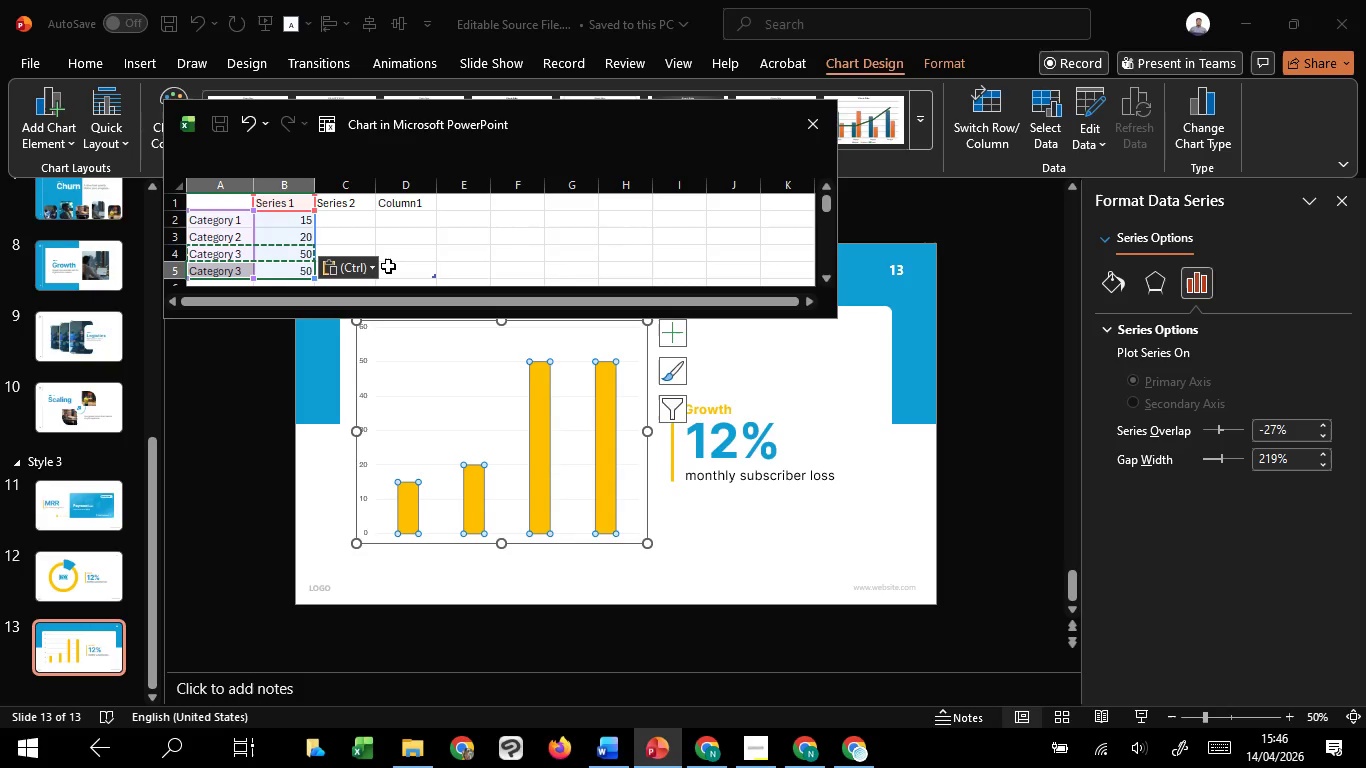 
left_click([388, 266])
 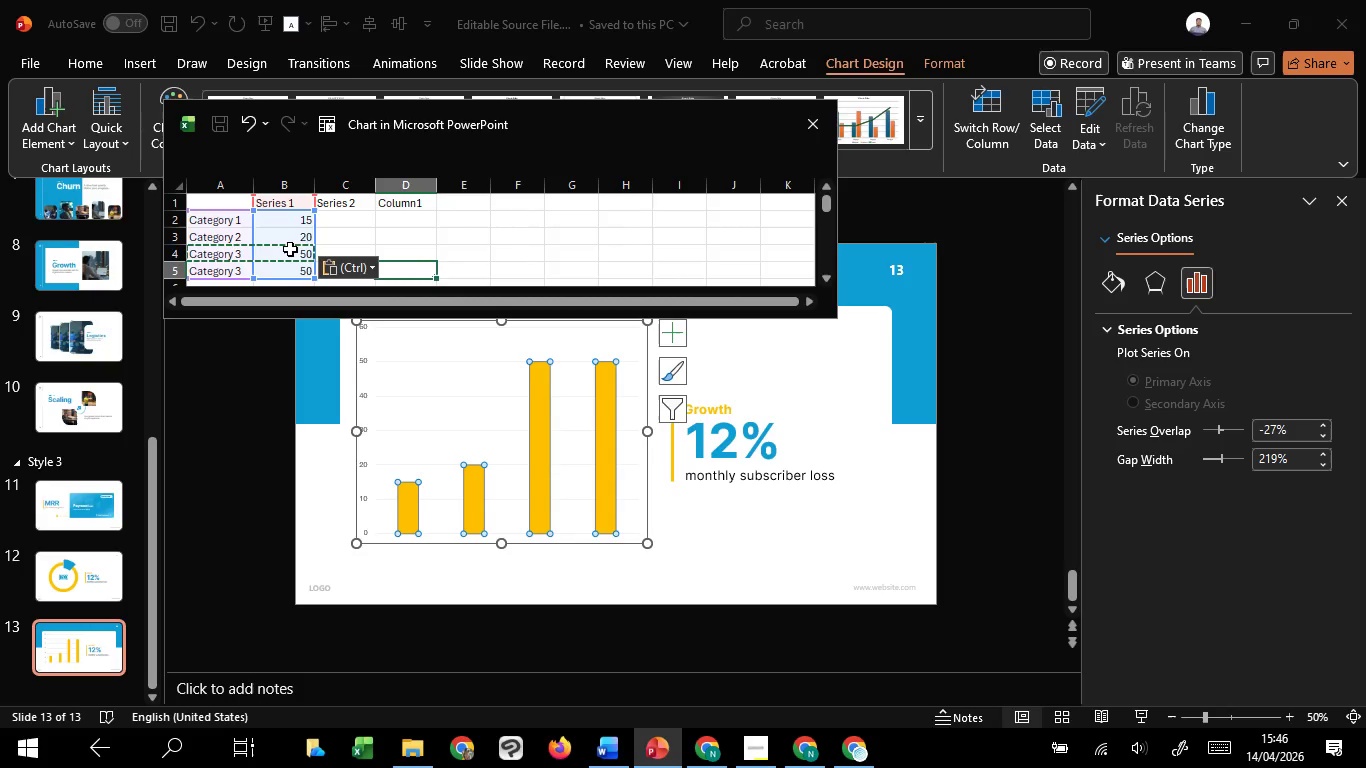 
left_click([290, 249])
 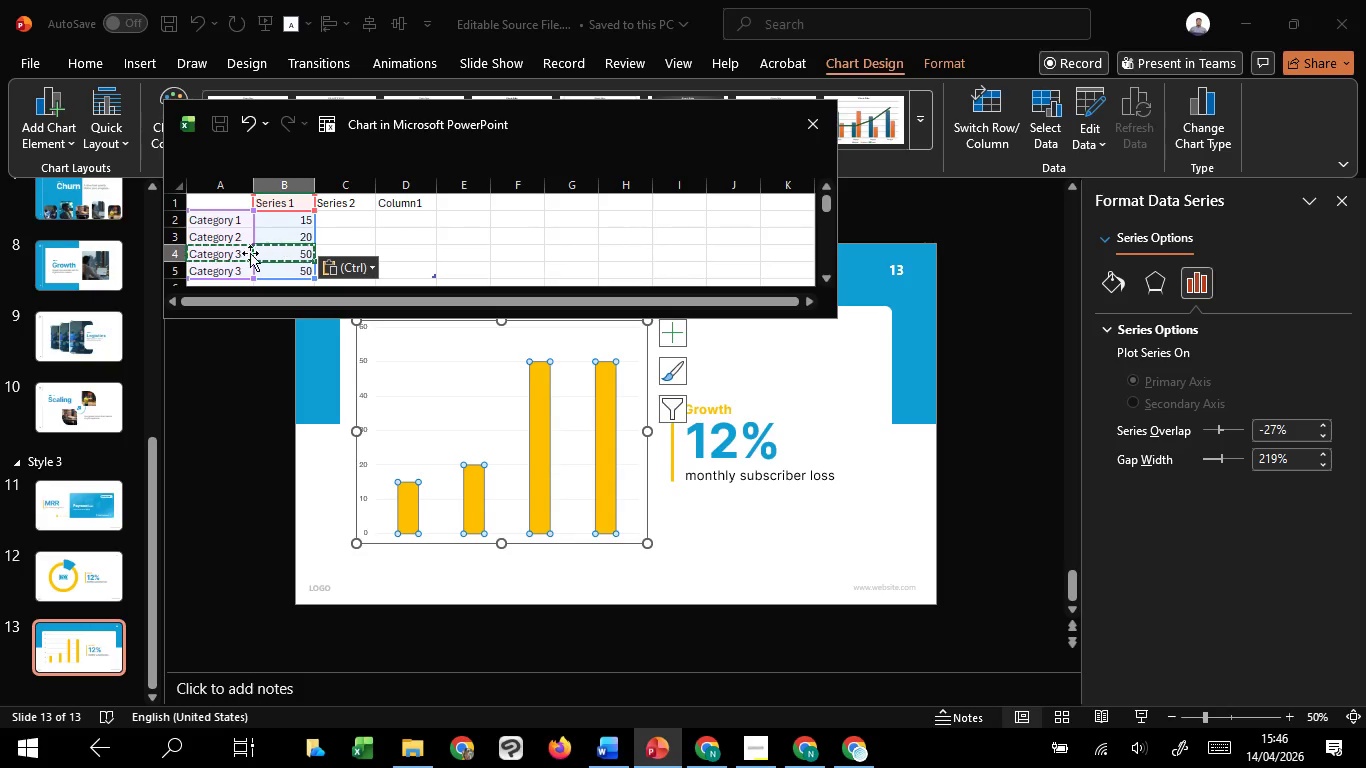 
hold_key(key=ShiftLeft, duration=1.09)
left_click([222, 253])
 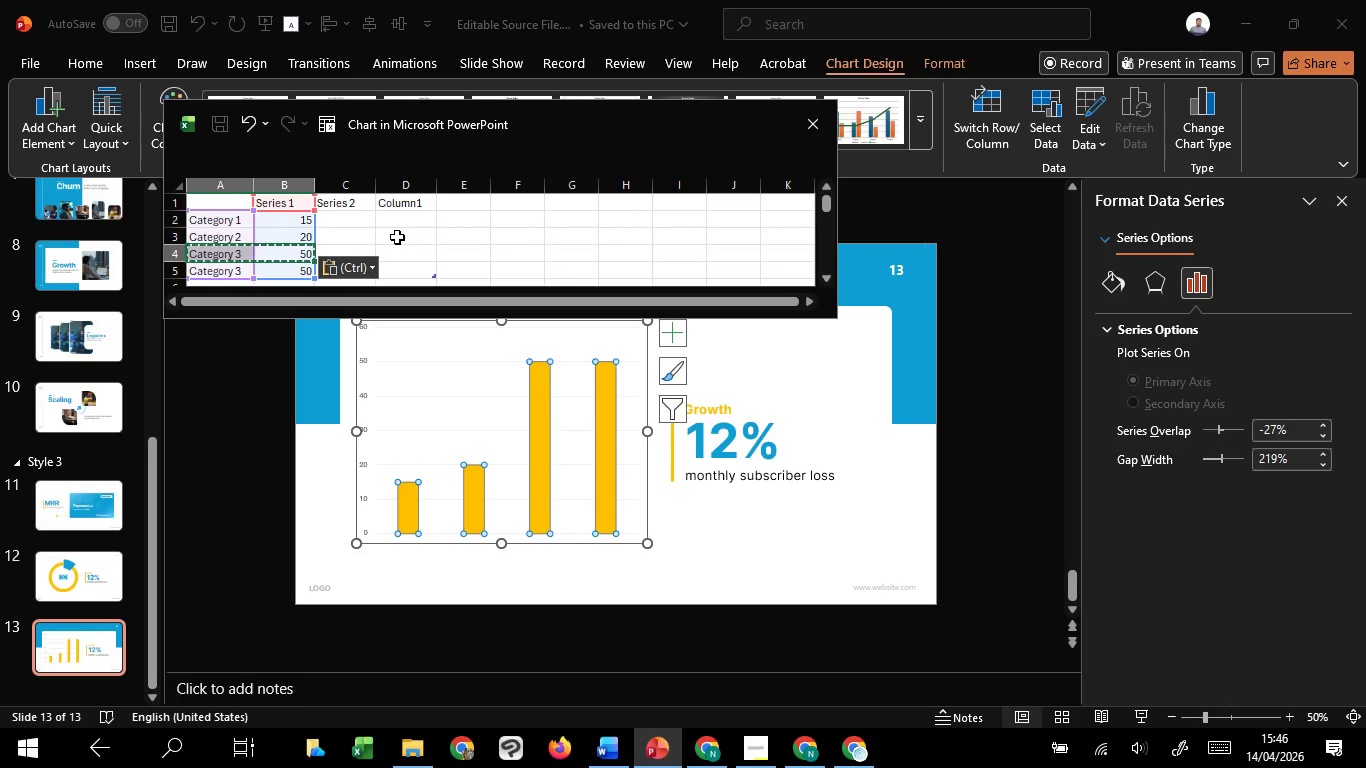 
key(Control+Z)
 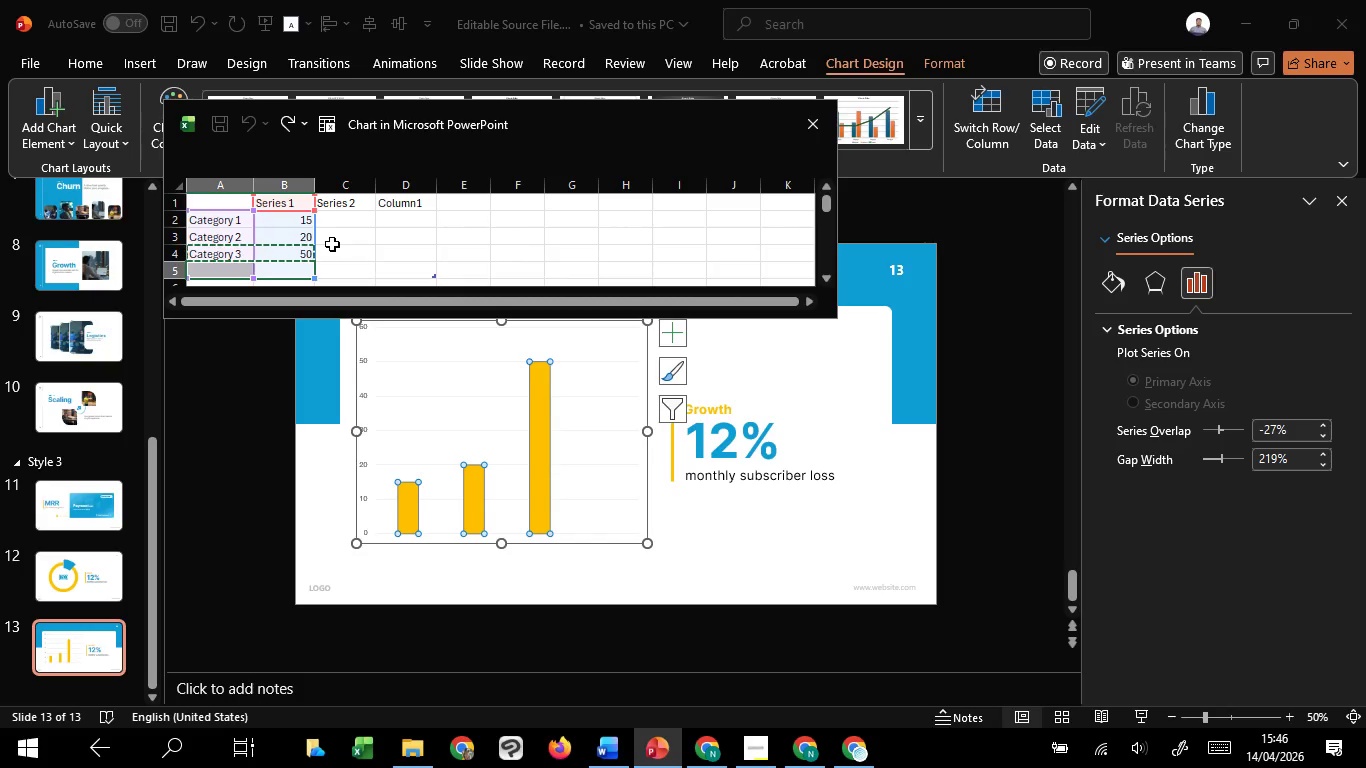 
hold_key(key=ControlLeft, duration=0.91)
 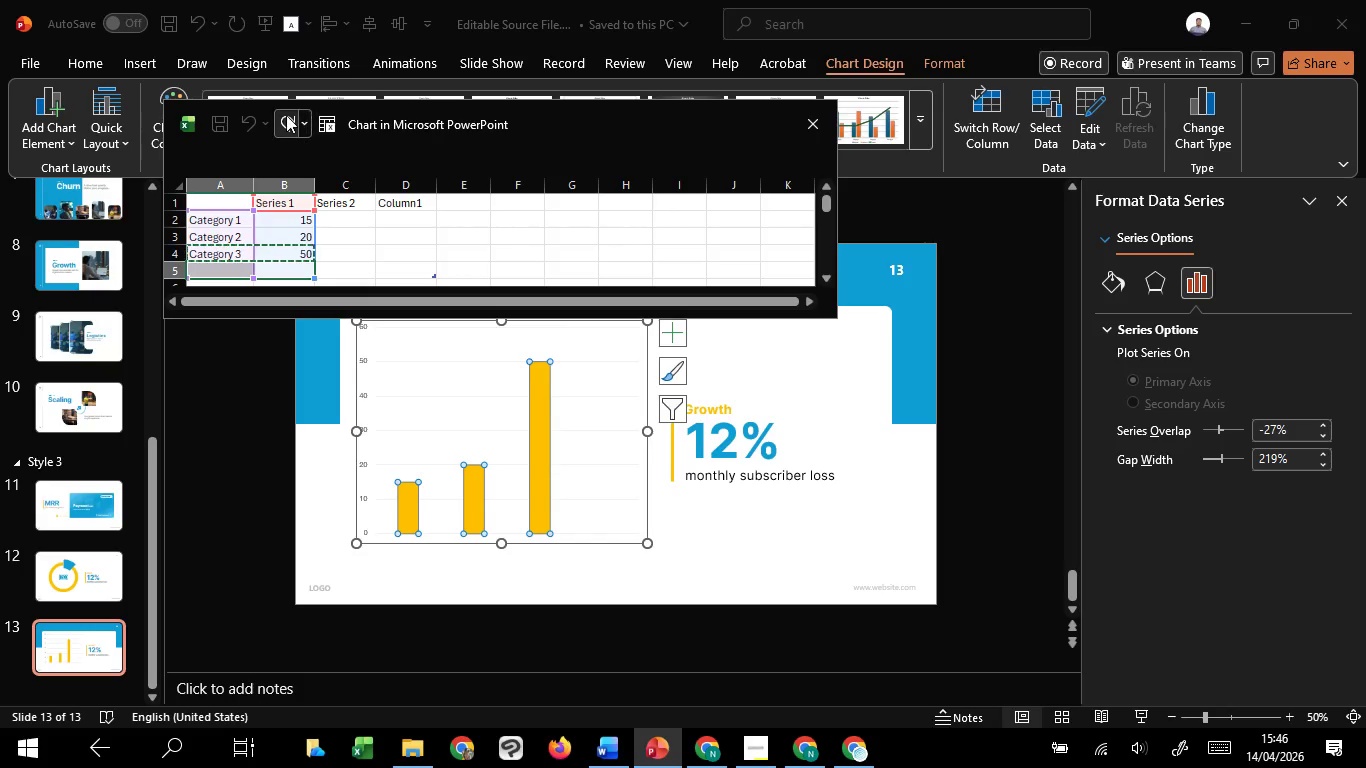 
left_click([286, 115])
 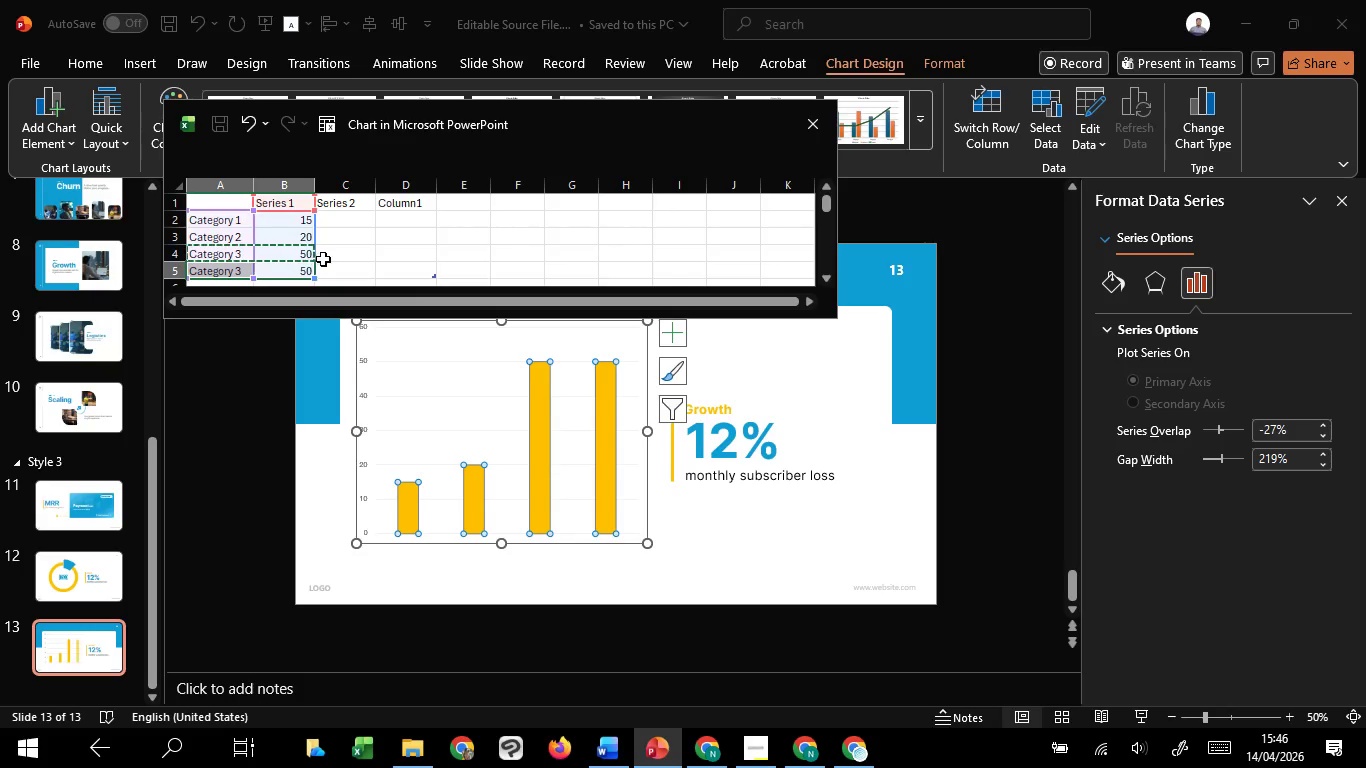 
left_click([331, 257])
 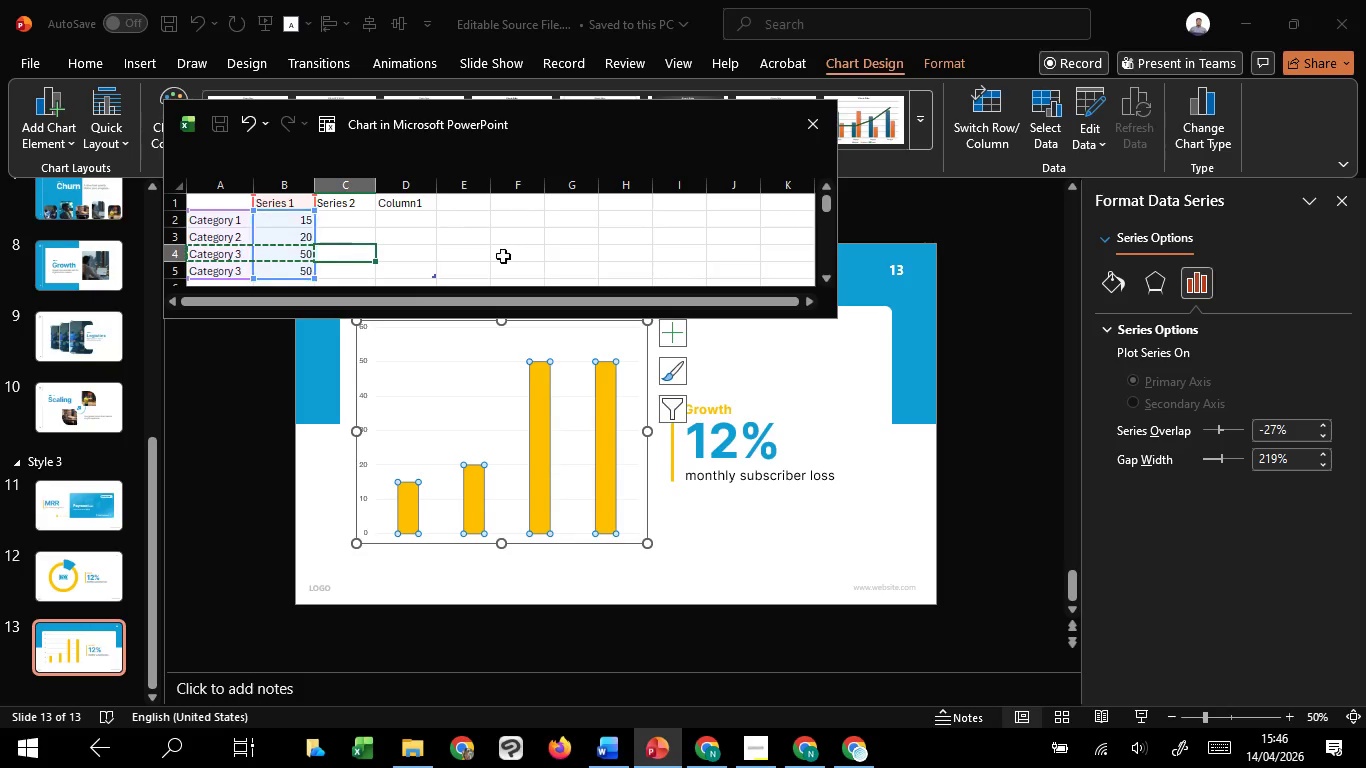 
left_click([601, 254])
 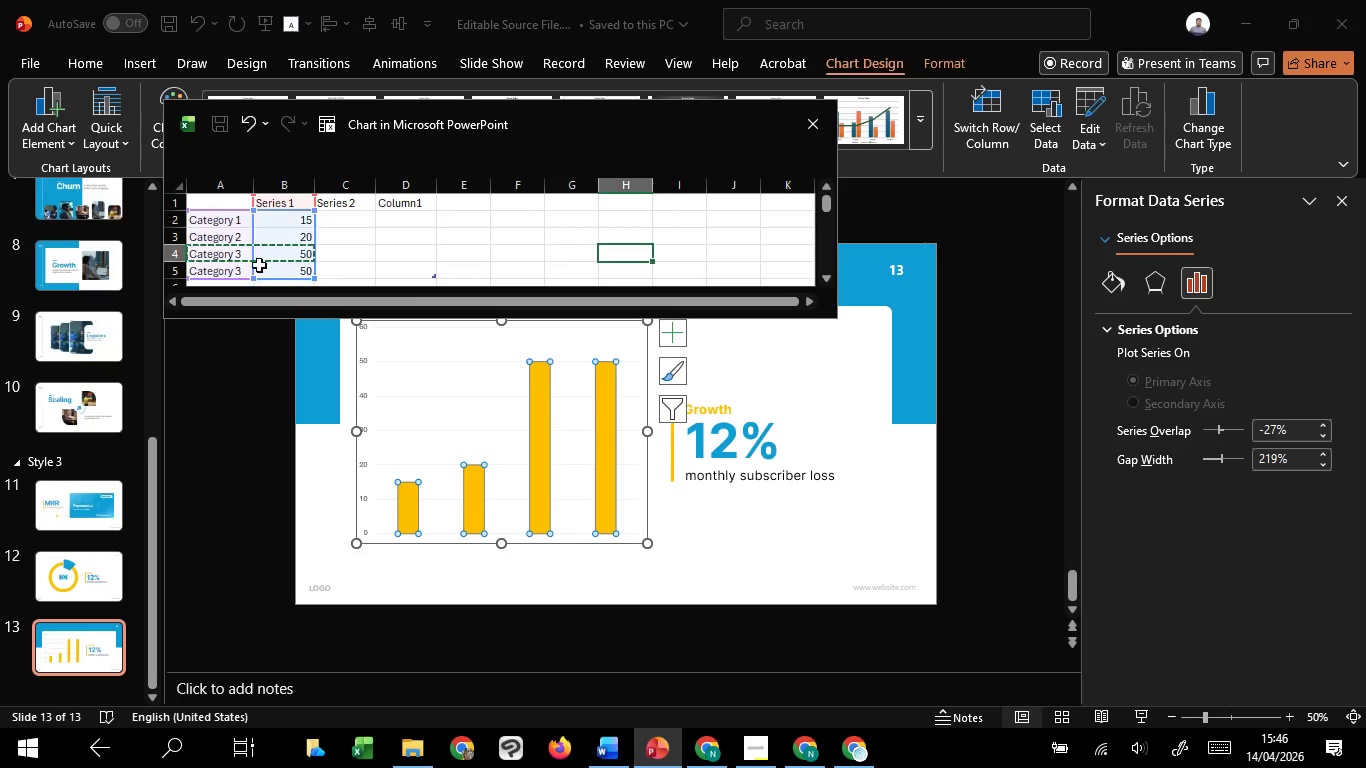 
left_click([279, 251])
 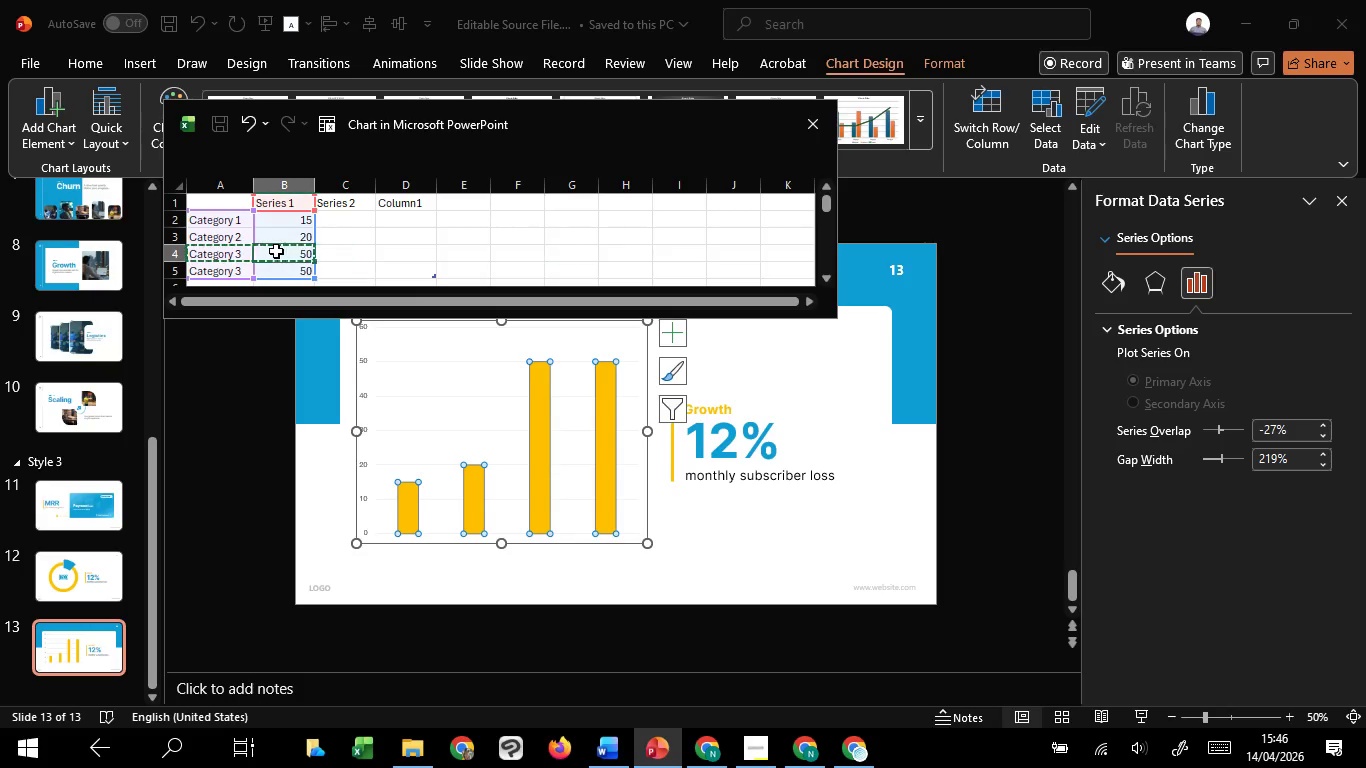 
hold_key(key=ShiftLeft, duration=1.17)
left_click([241, 251])
 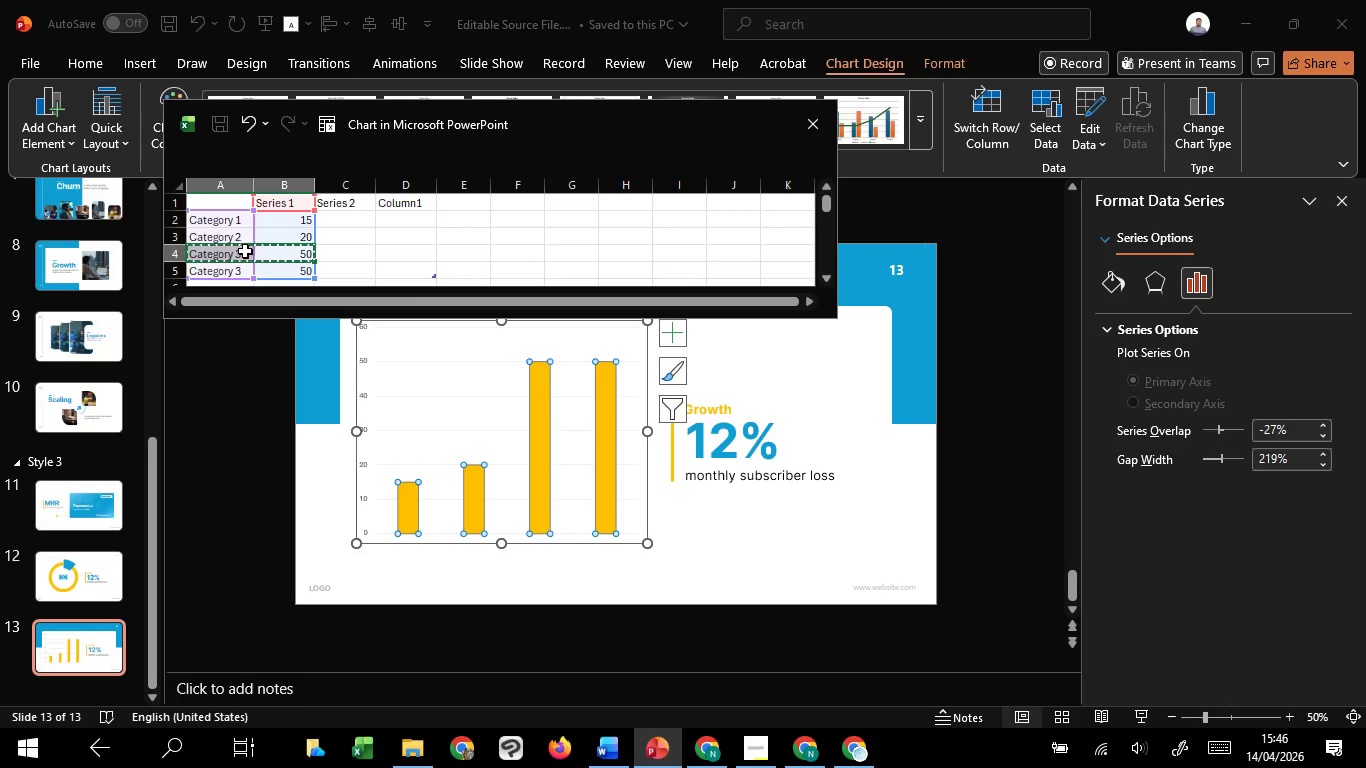 
hold_key(key=ControlLeft, duration=1.51)
 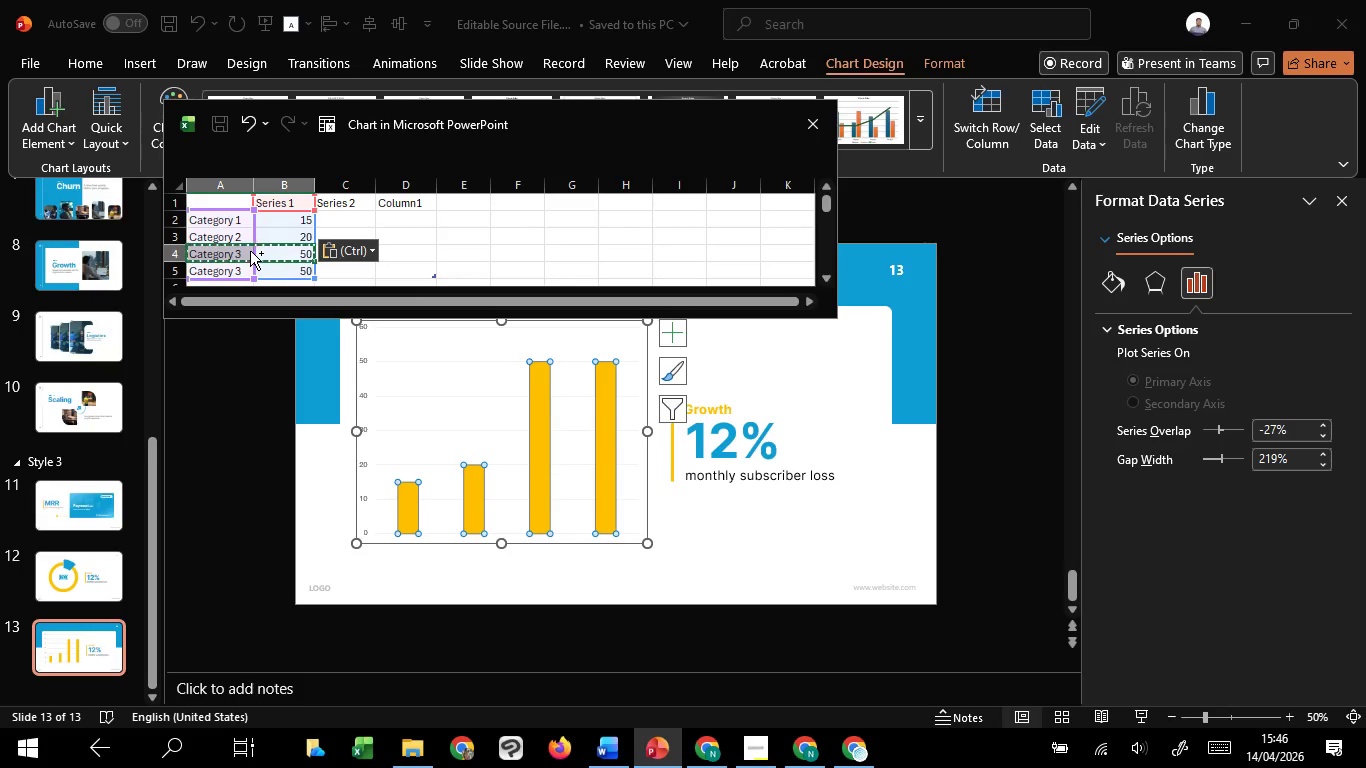 
key(Control+V)
 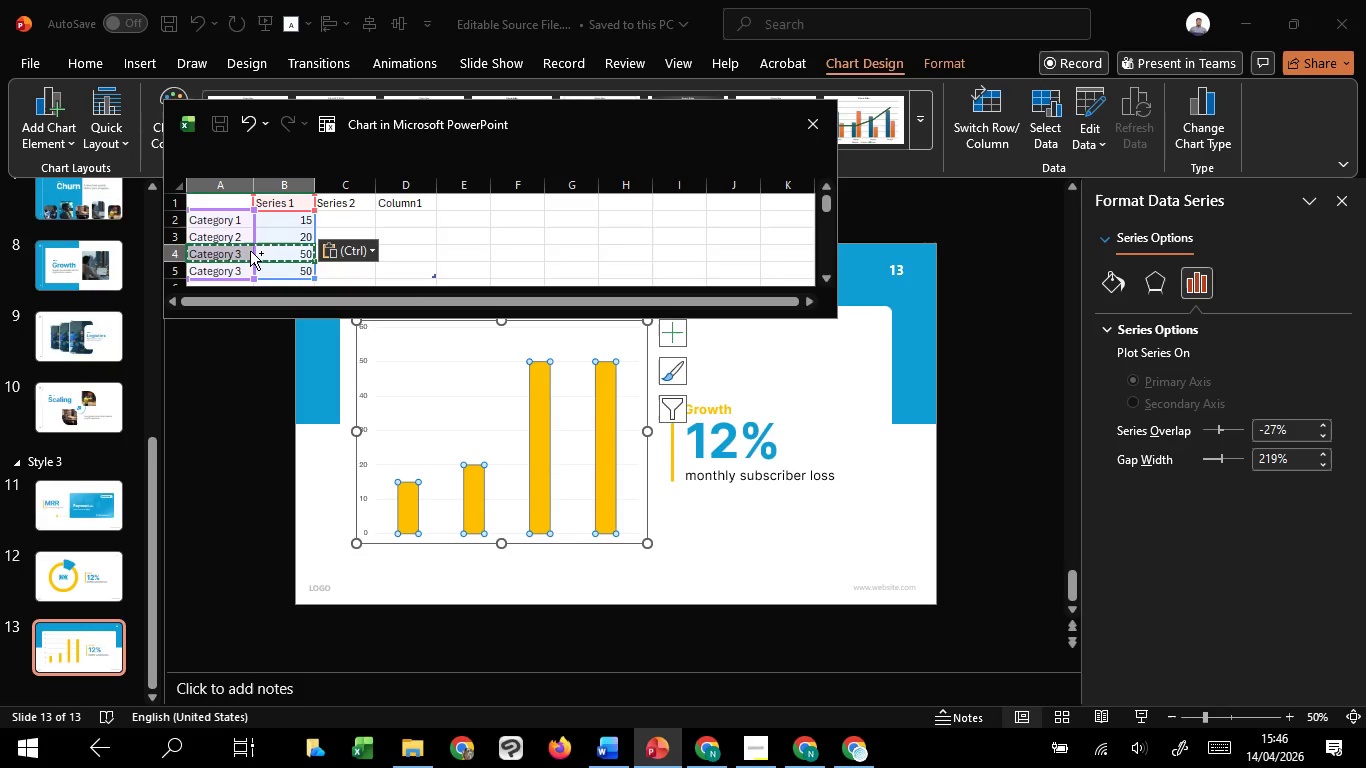 
key(Control+V)
 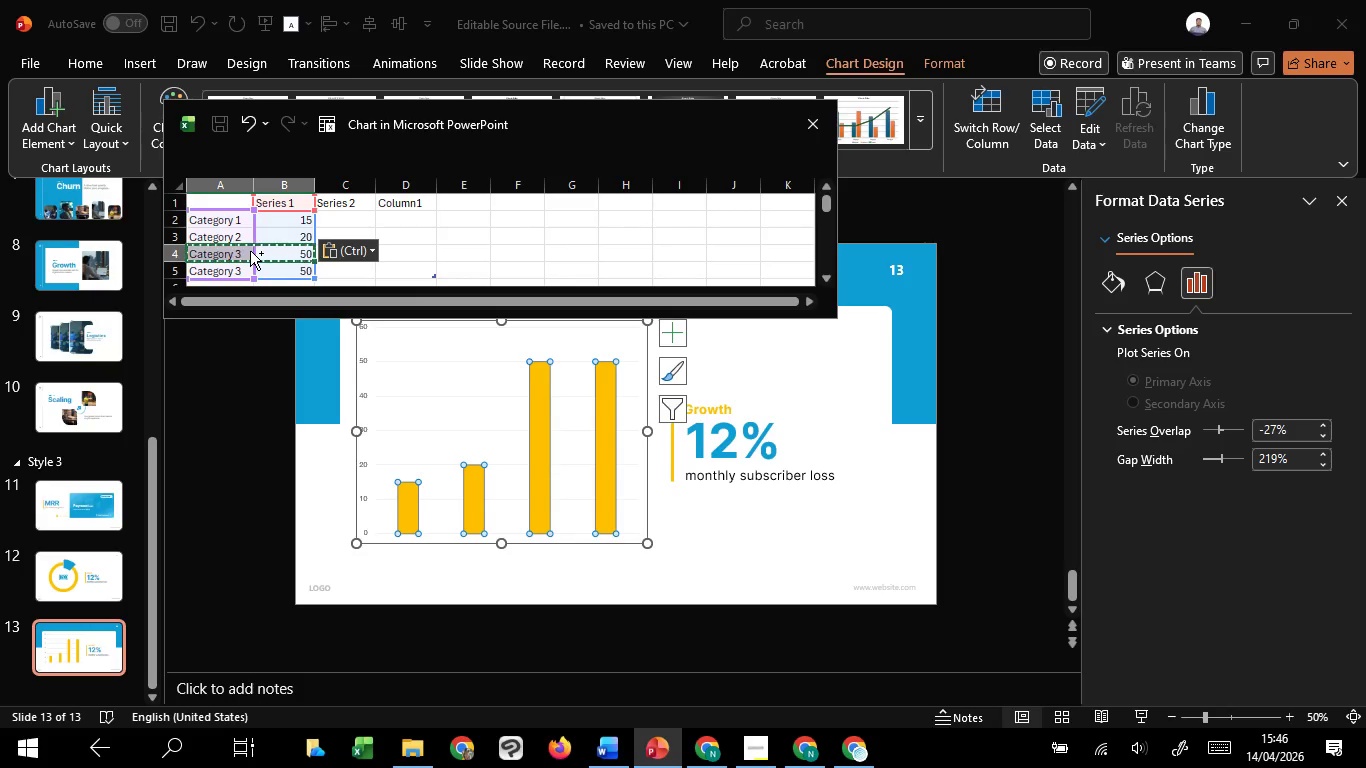 
key(Control+V)
 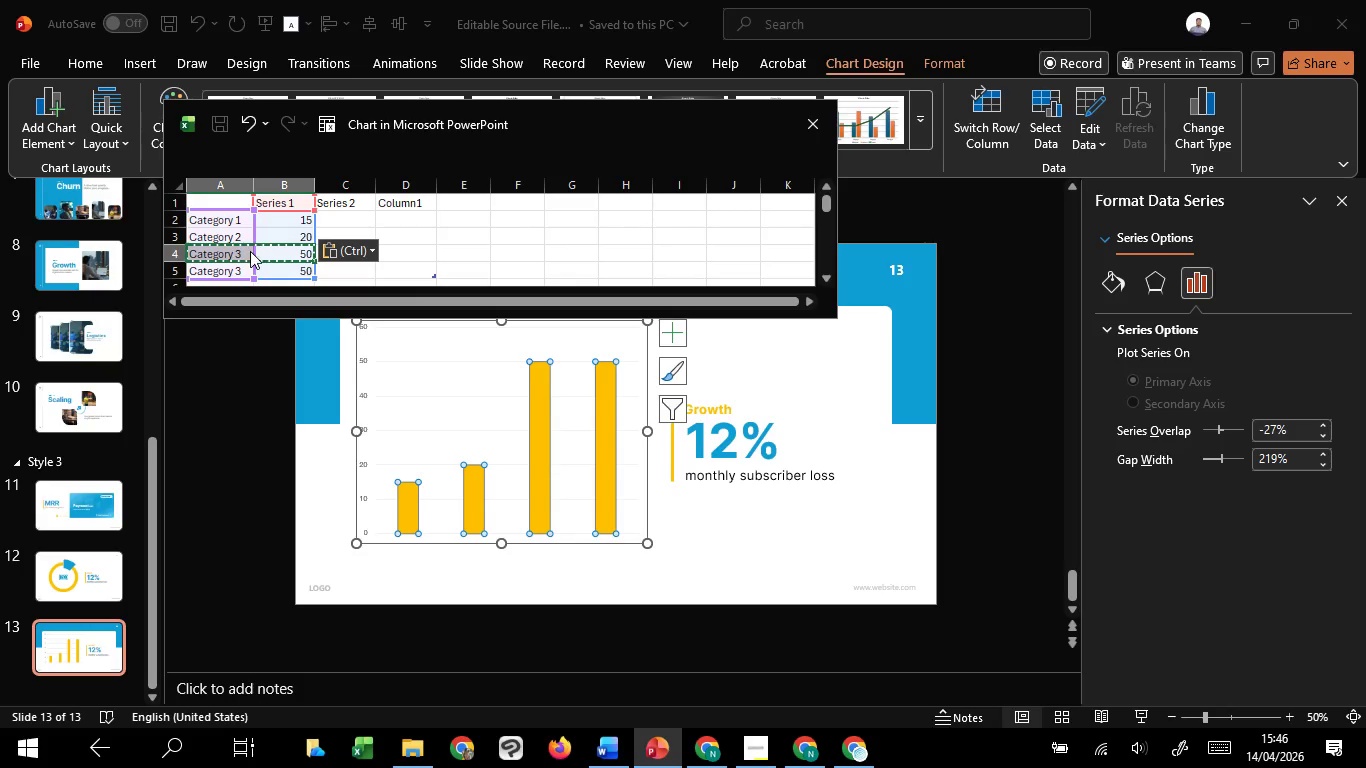 
key(Control+V)
 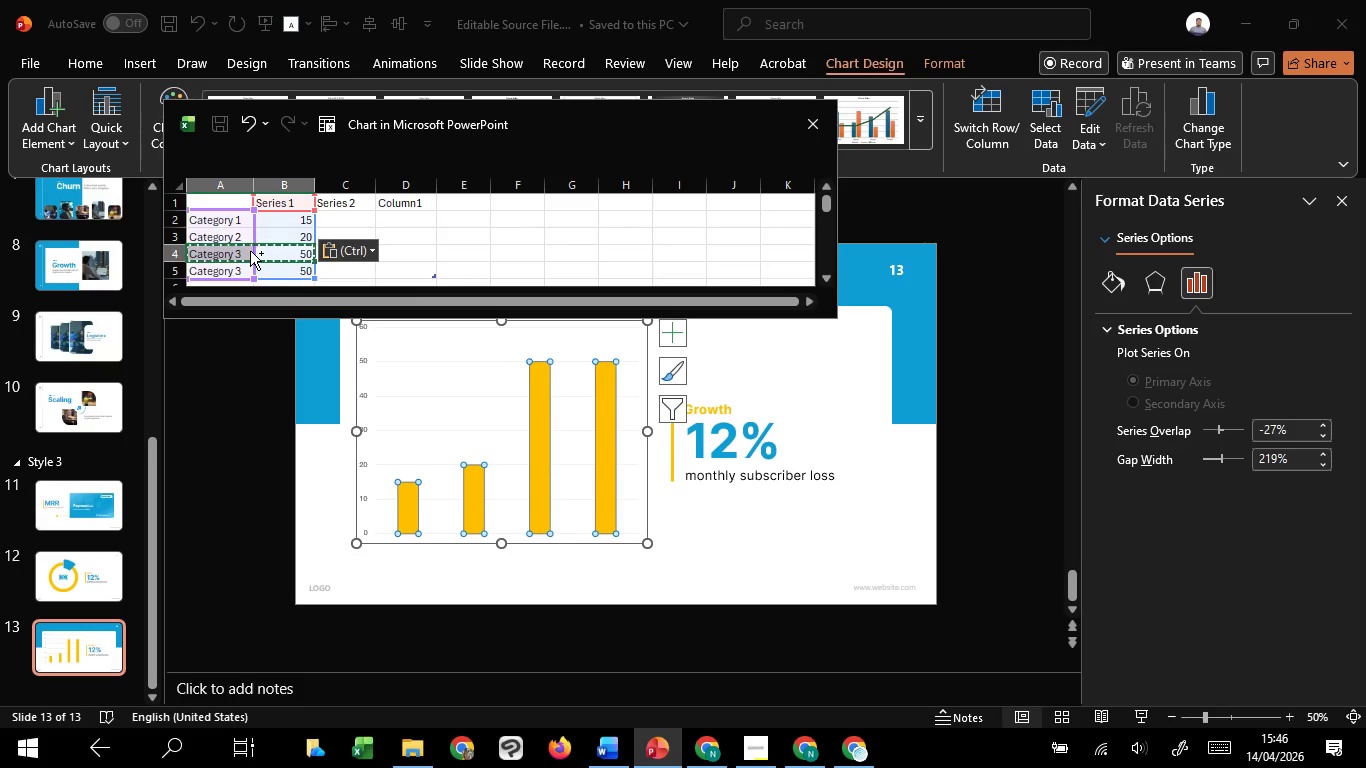 
key(Control+V)
 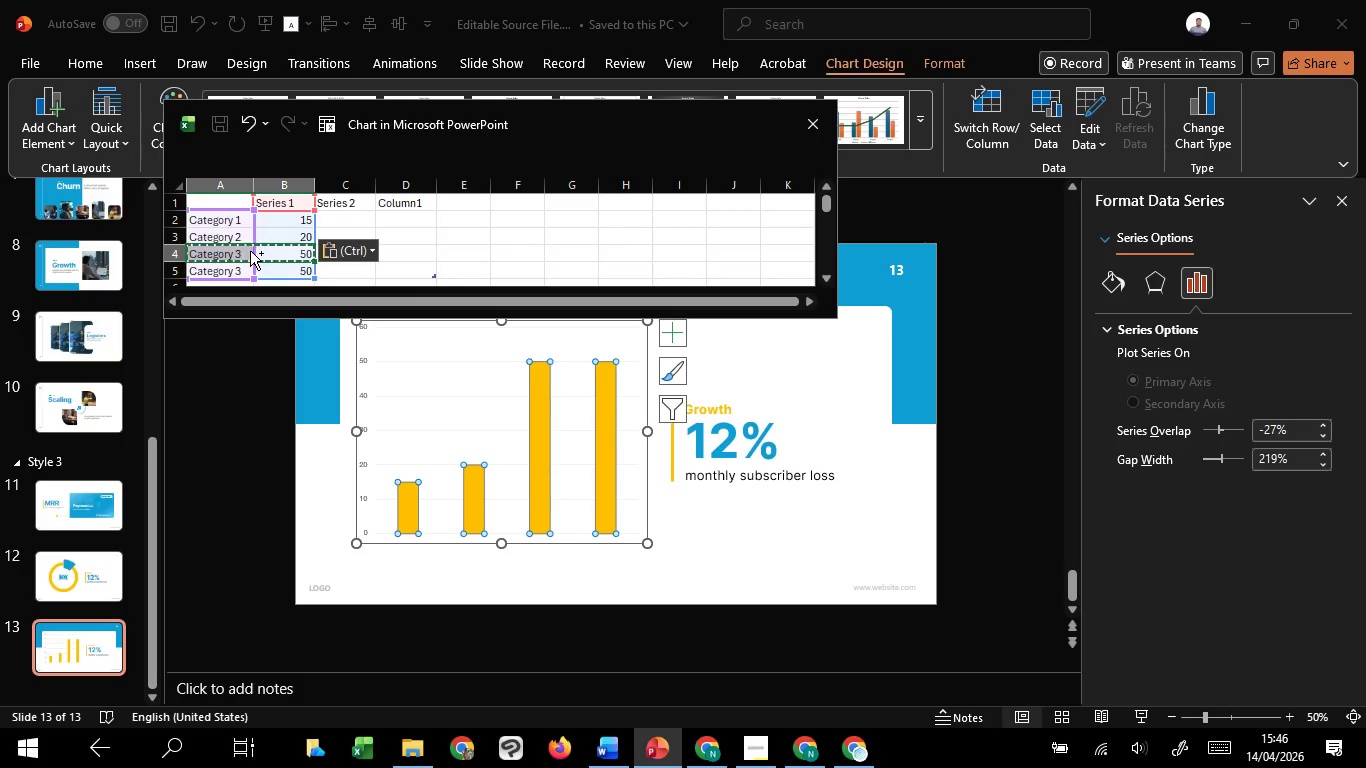 
key(Control+V)
 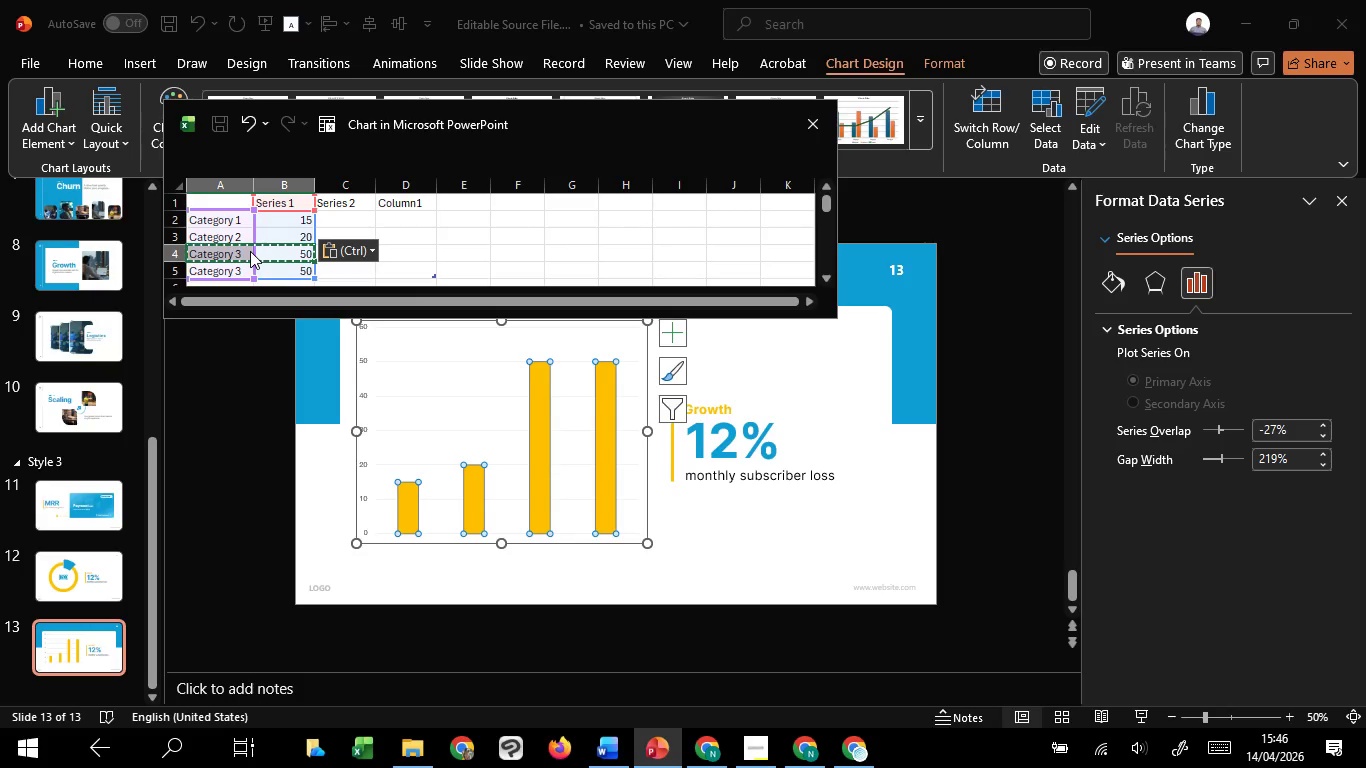 
key(Control+V)
 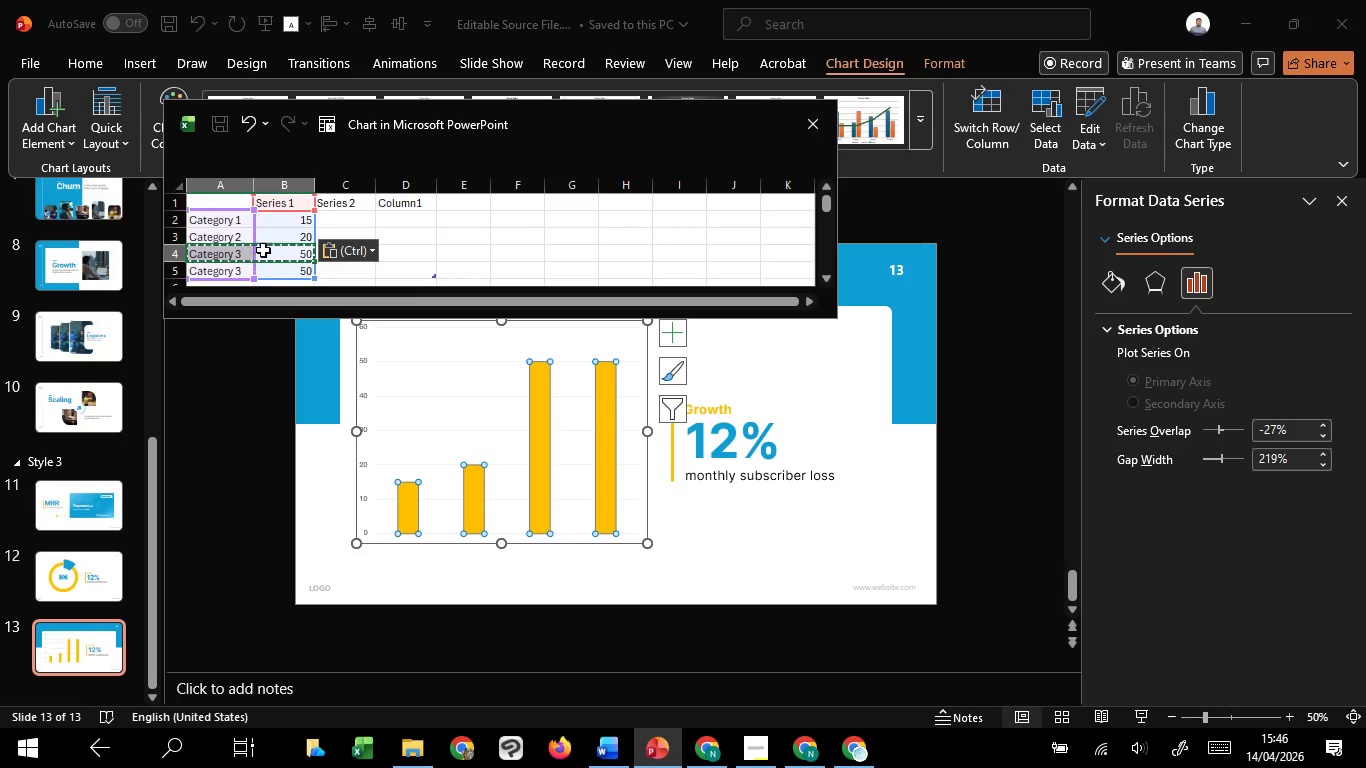 
key(Control+V)
 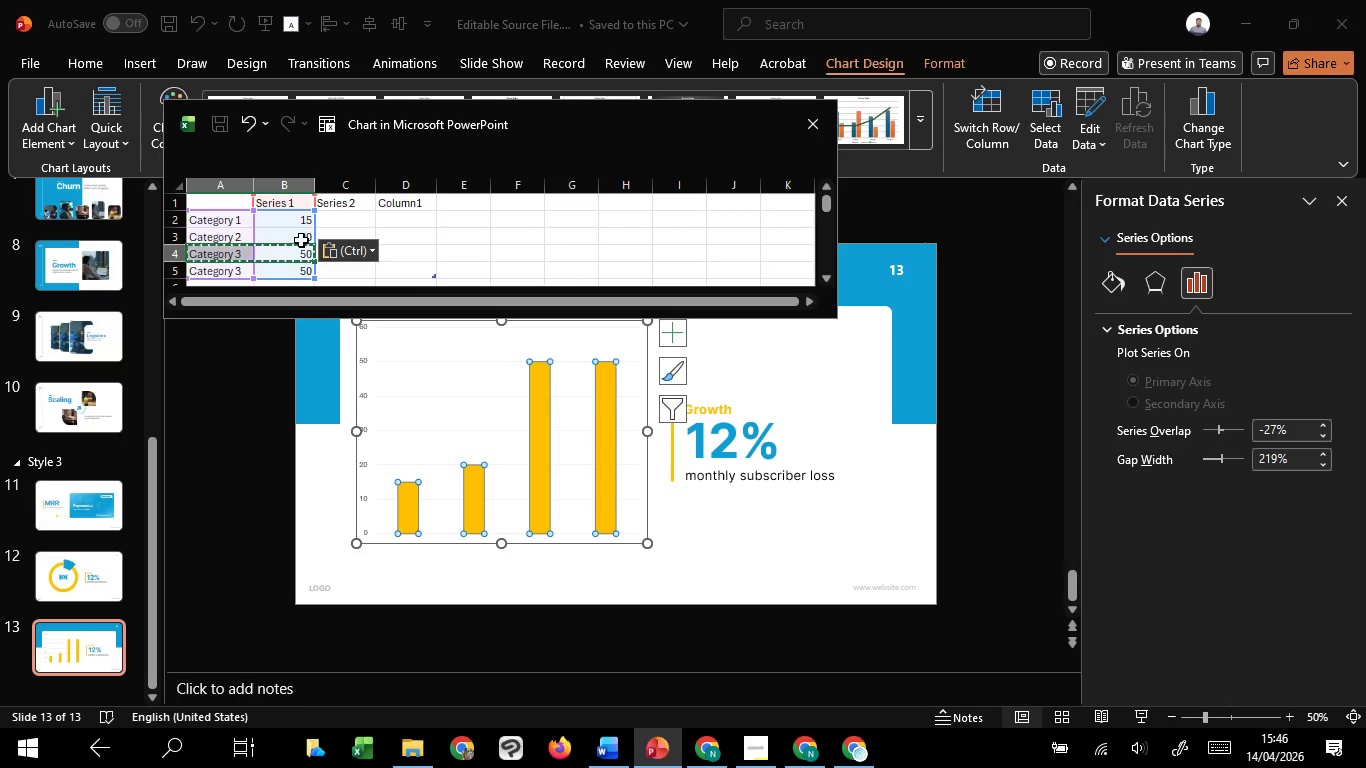 
left_click([301, 240])
 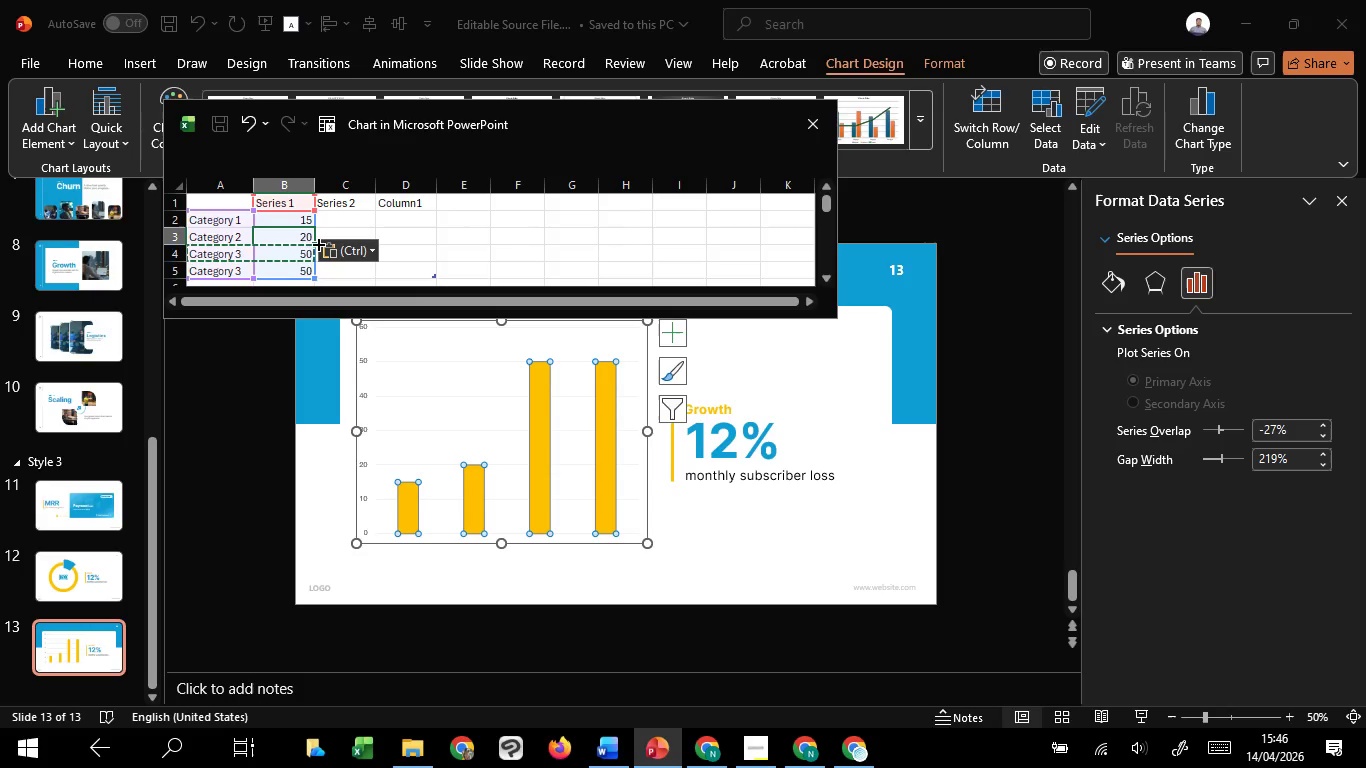 
double_click([310, 243])
 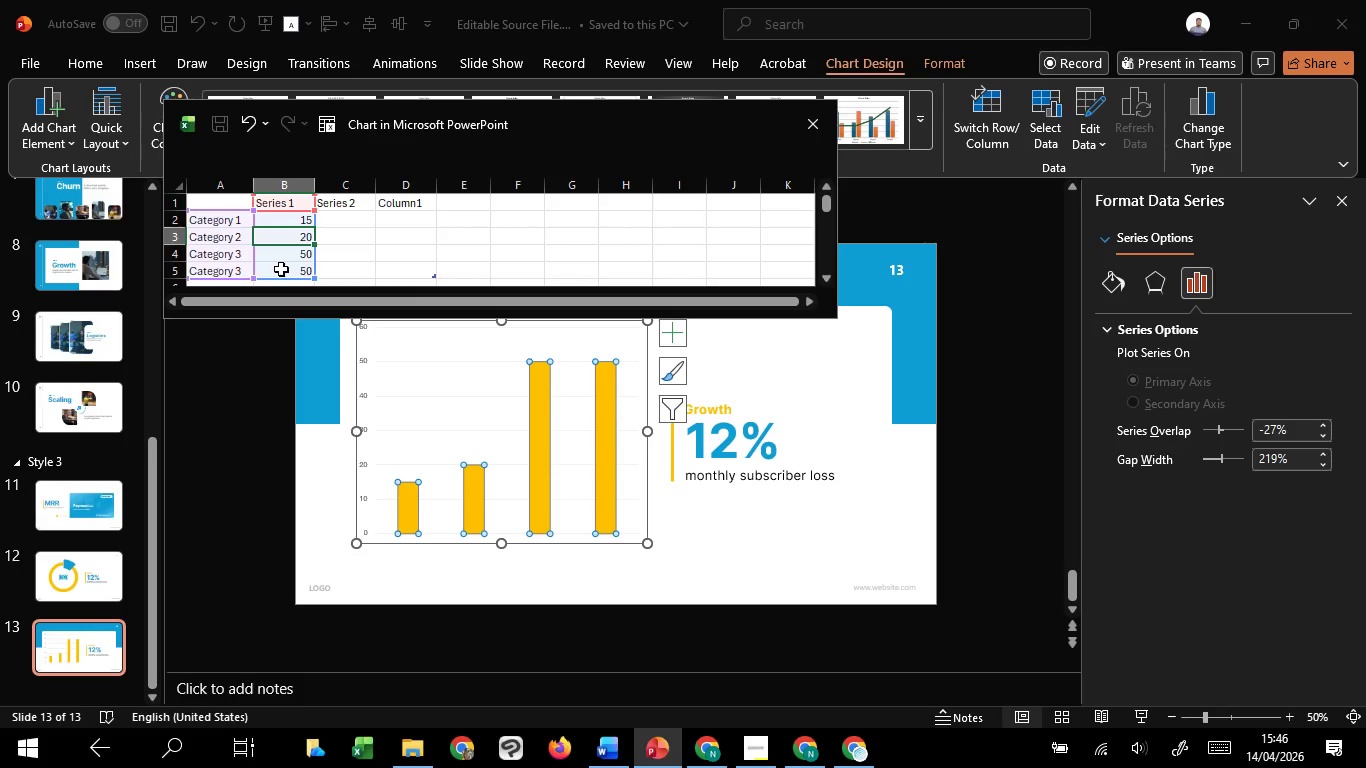 
double_click([281, 269])
 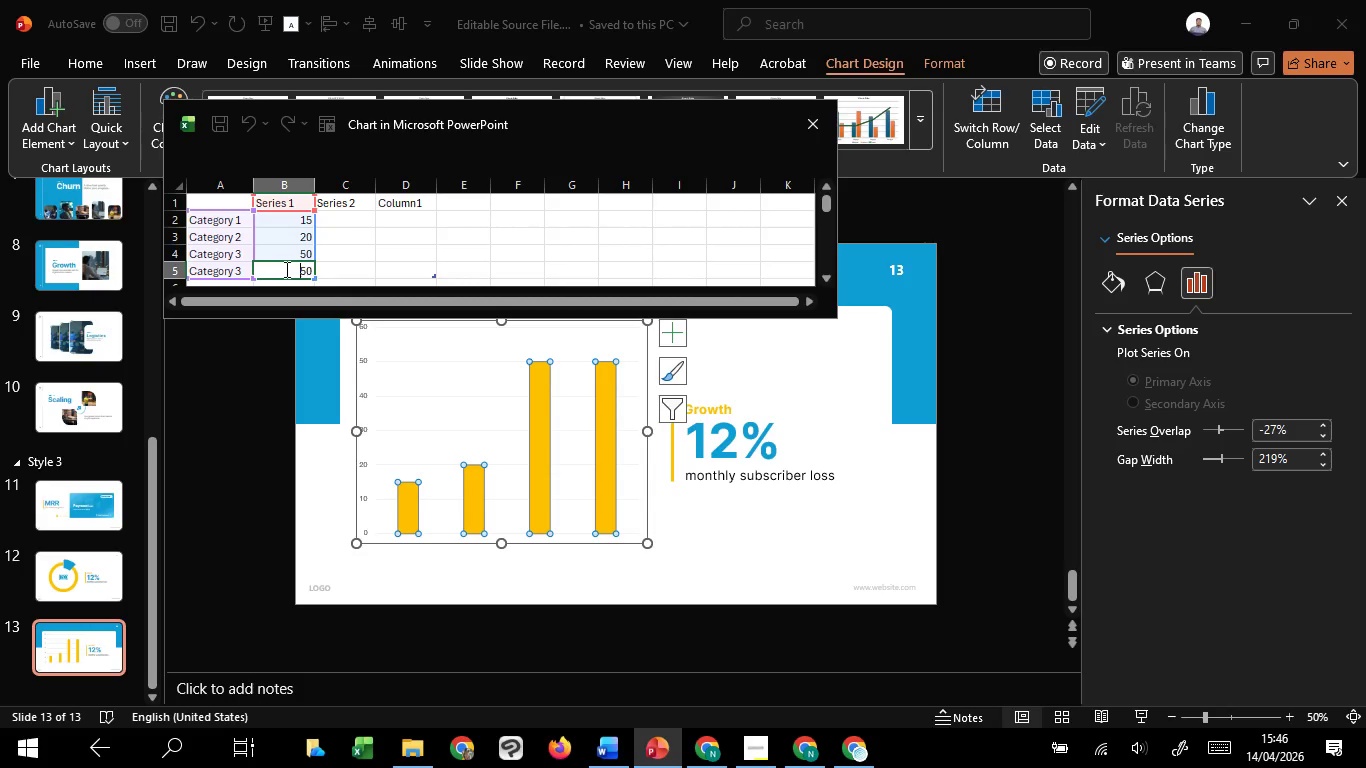 
left_click_drag(start_coordinate=[281, 269], to_coordinate=[322, 267])
 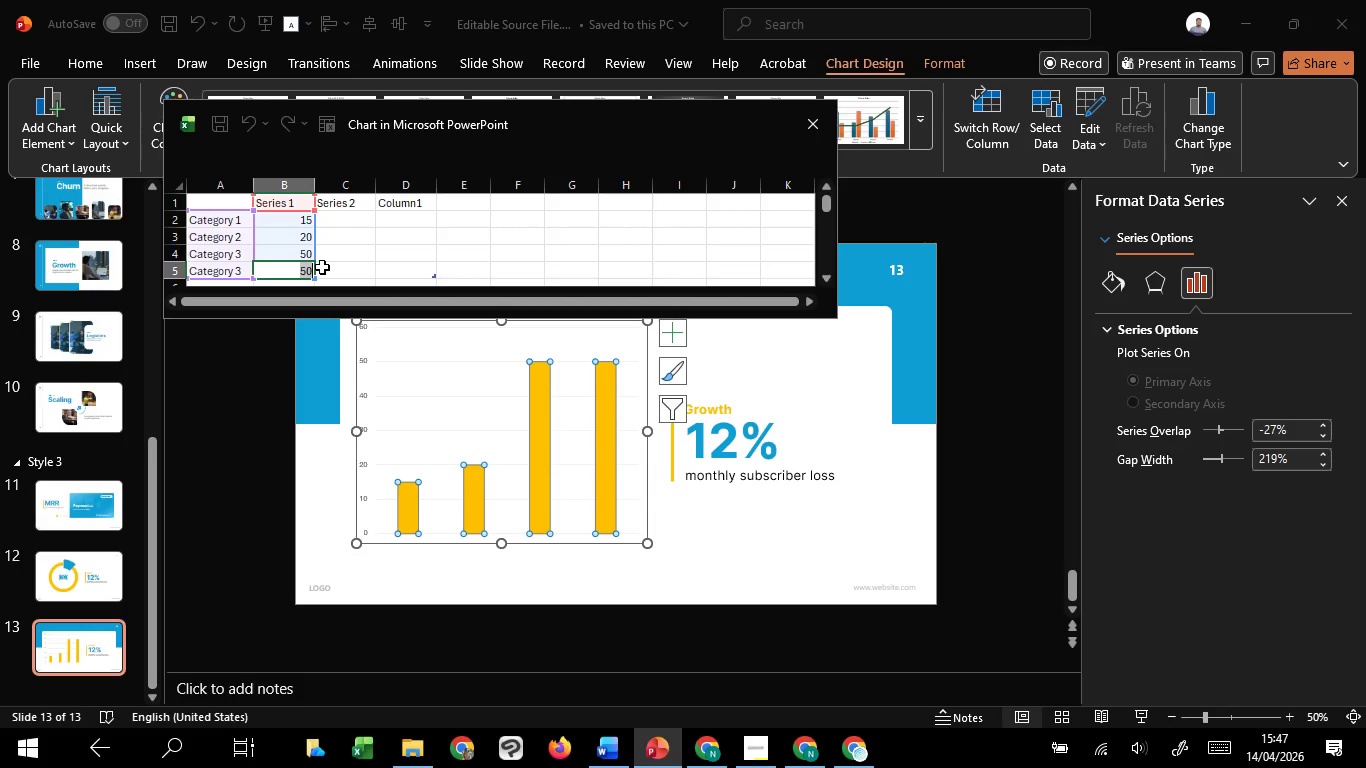 
wait(7.74)
 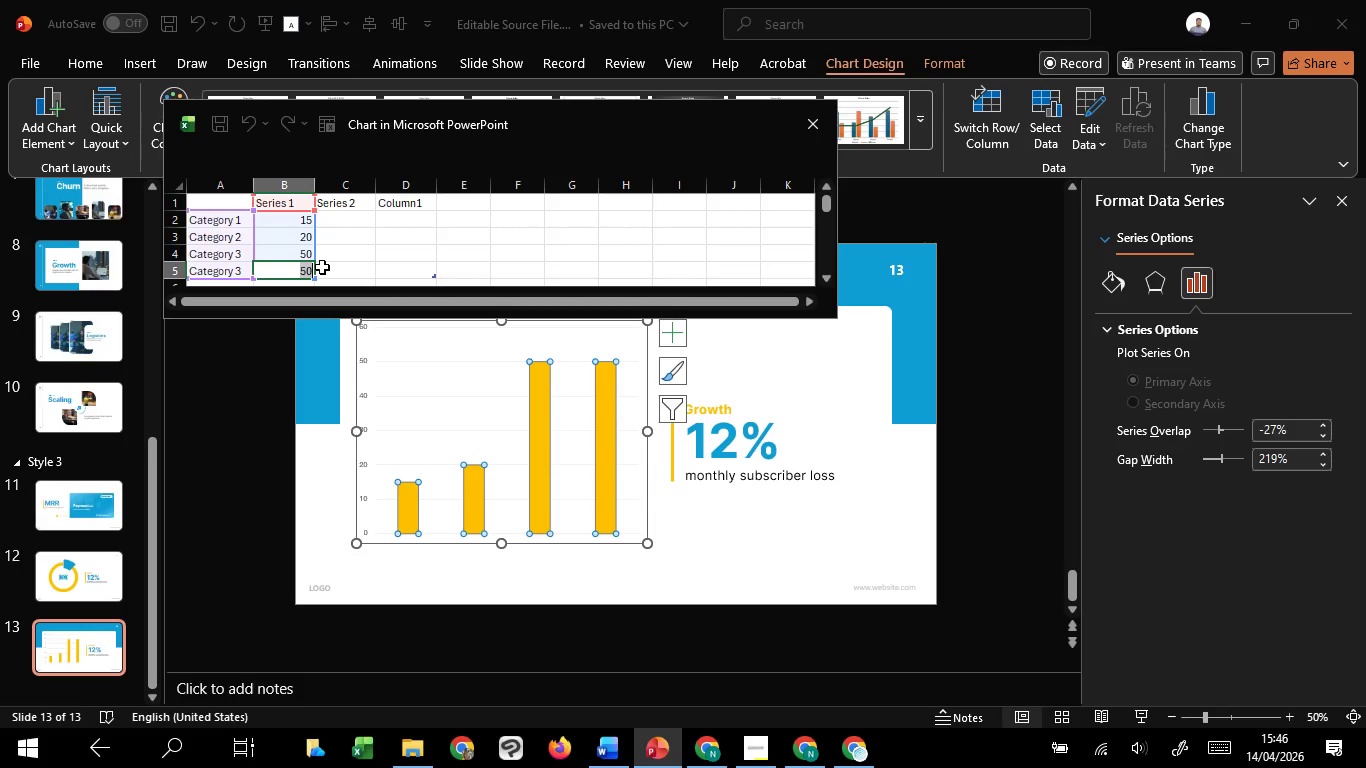 
type(55)
 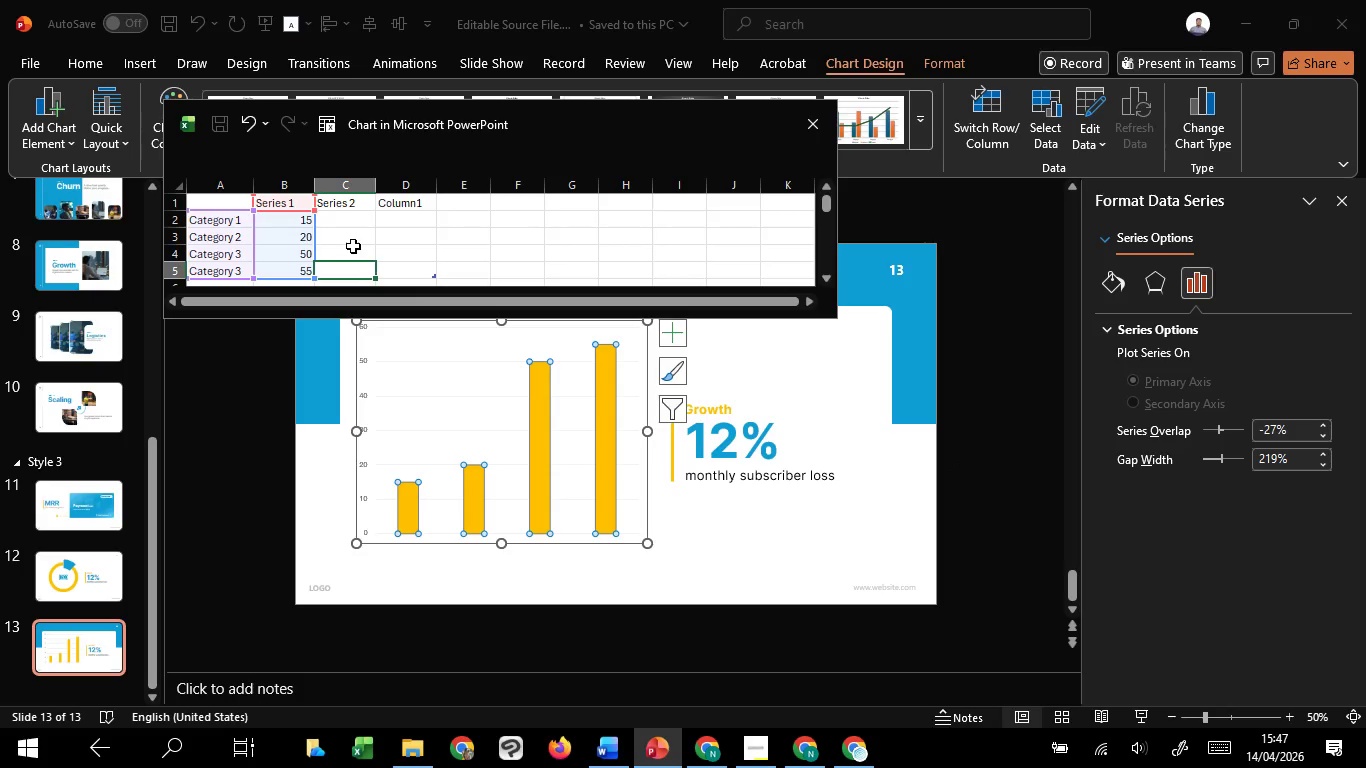 
wait(5.62)
 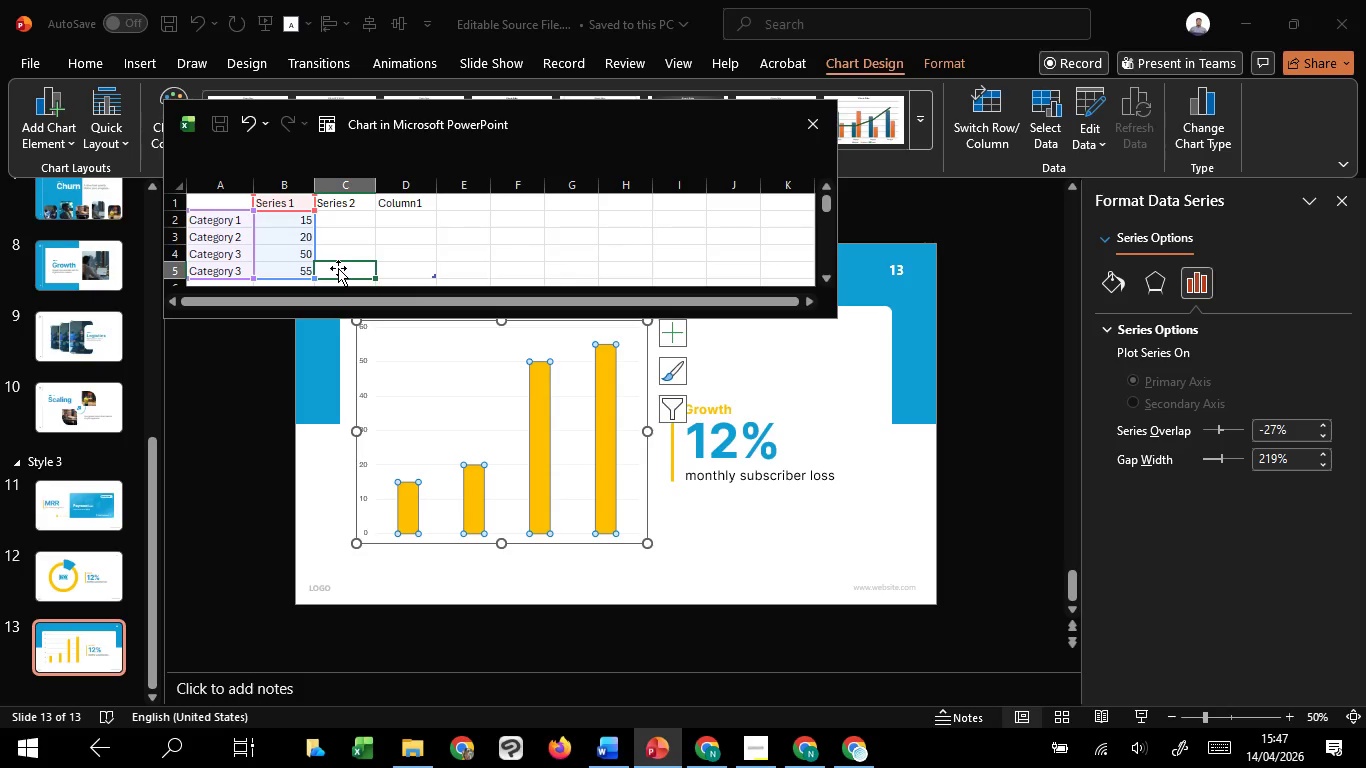 
double_click([303, 236])
 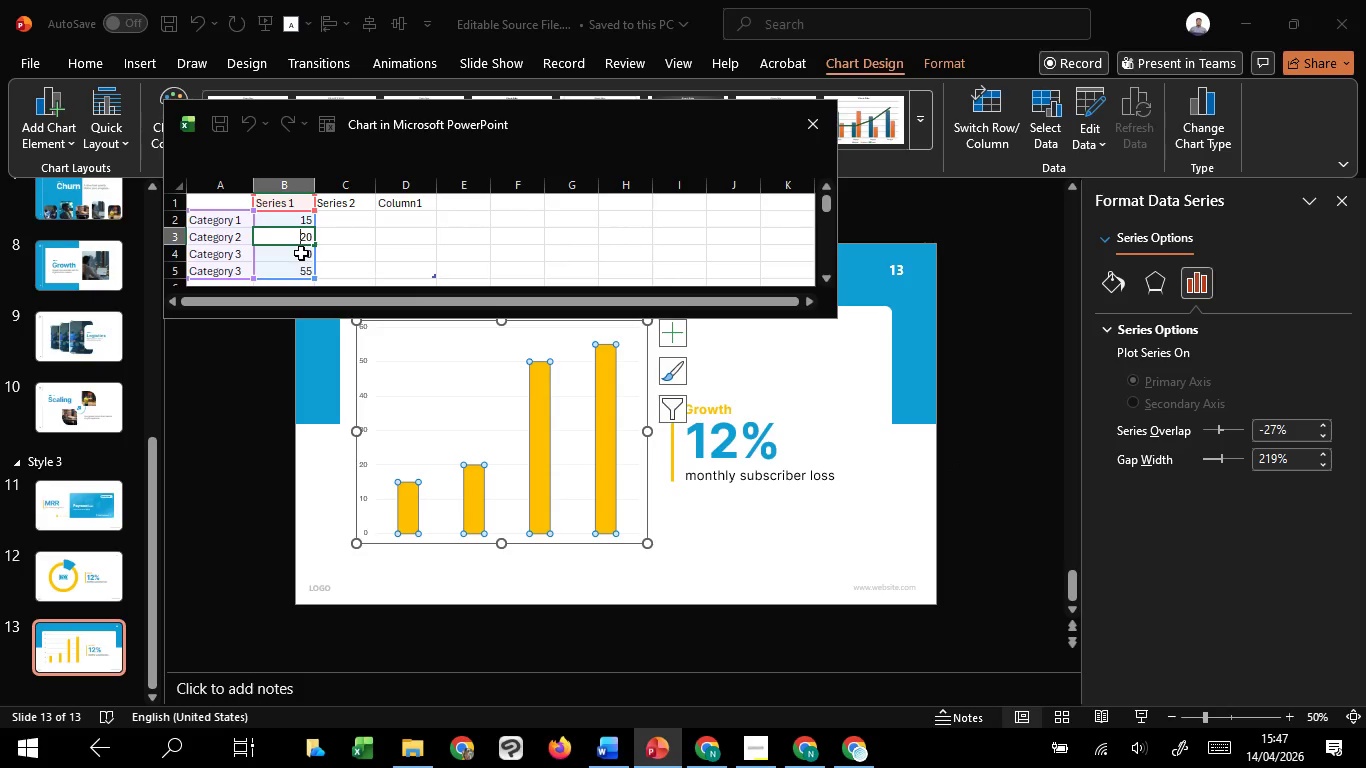 
double_click([301, 253])
 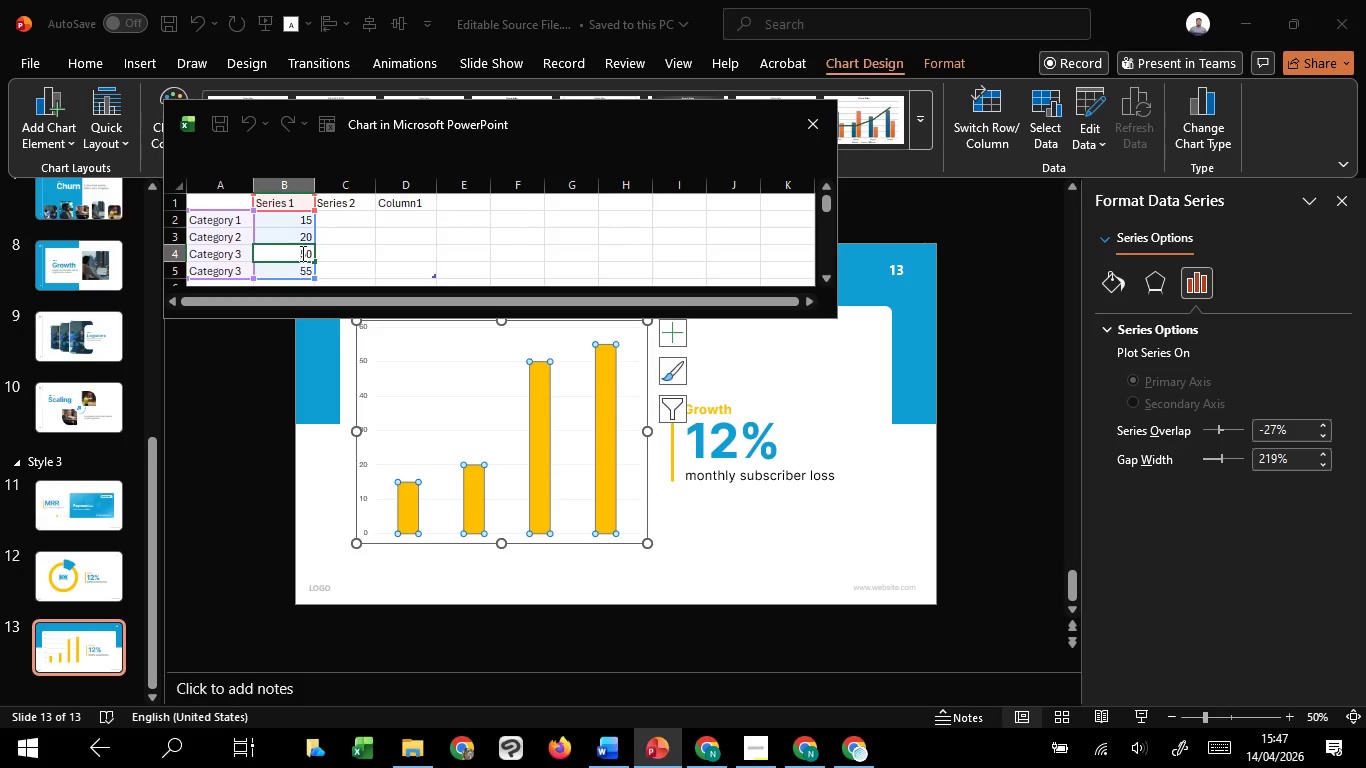 
left_click_drag(start_coordinate=[301, 253], to_coordinate=[314, 250])
 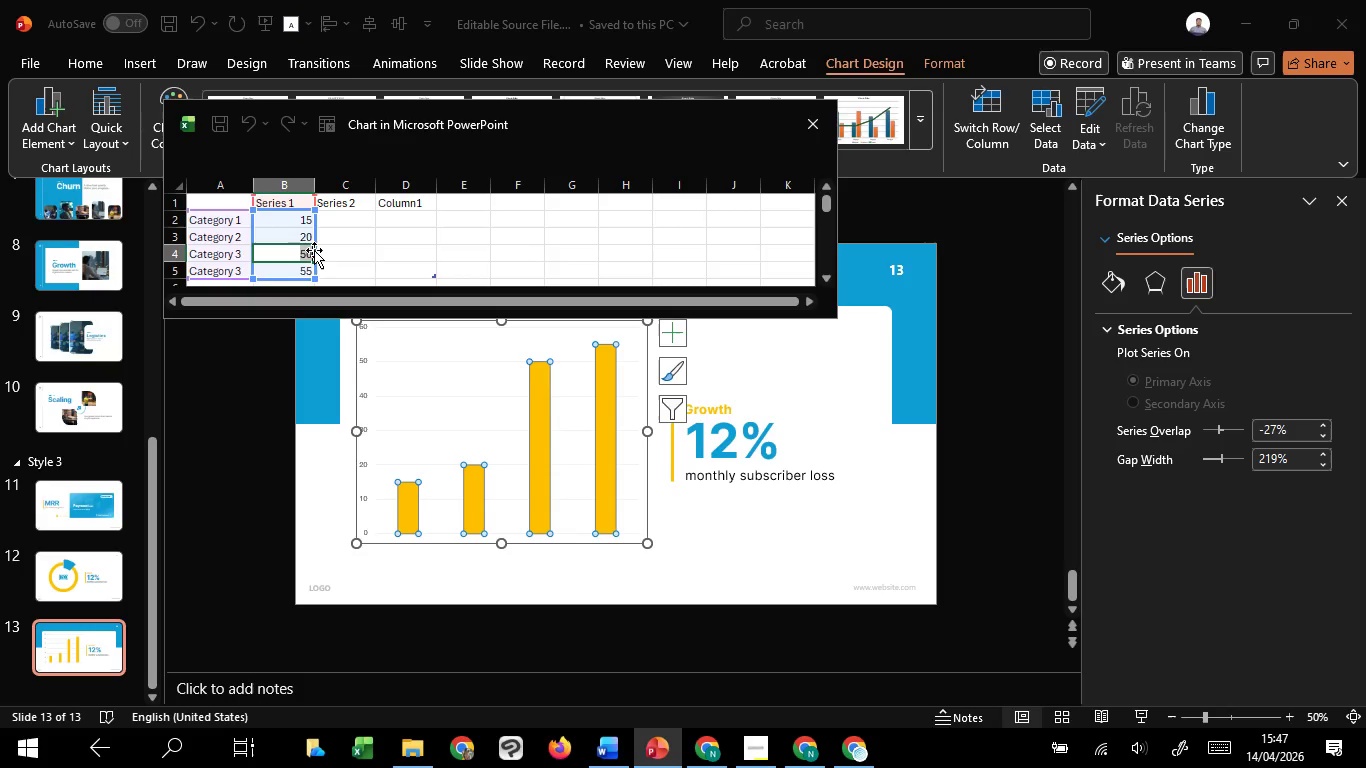 
type(25)
 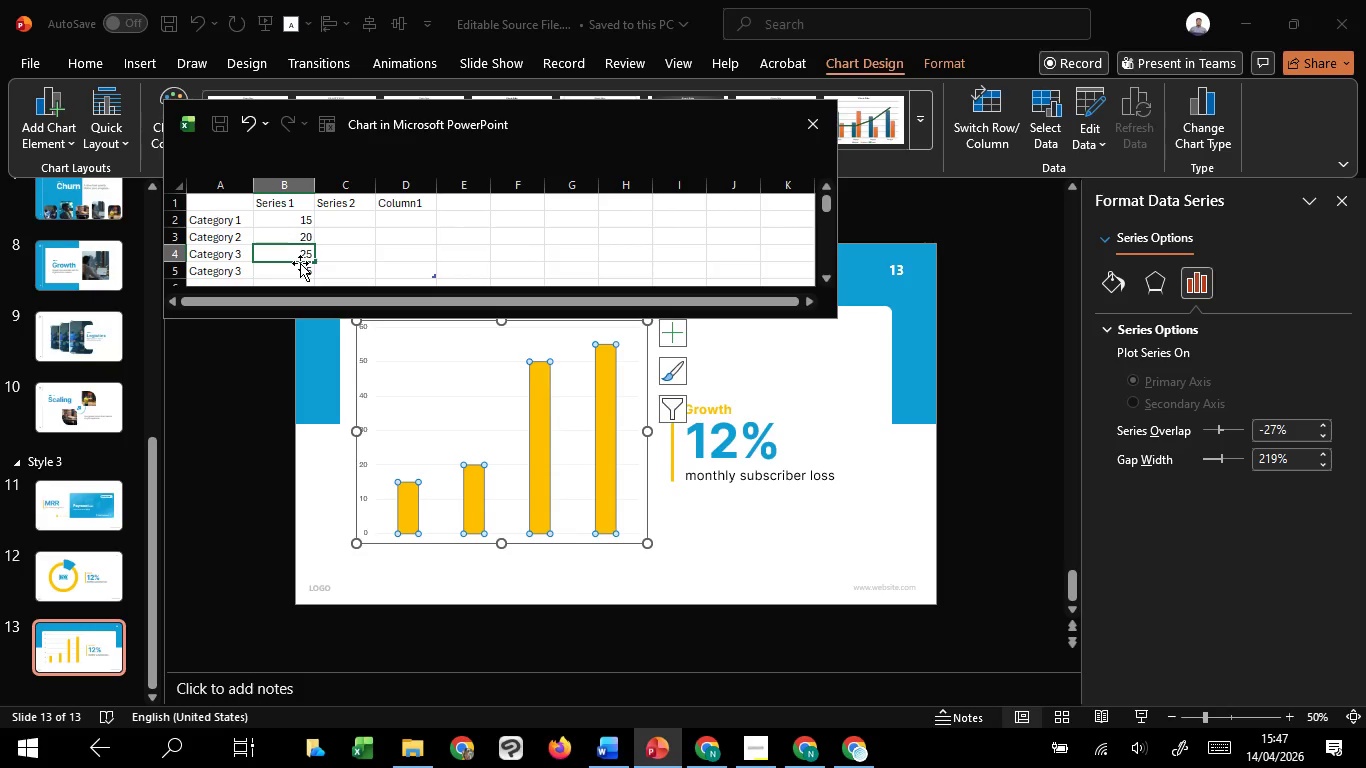 
left_click([300, 263])
 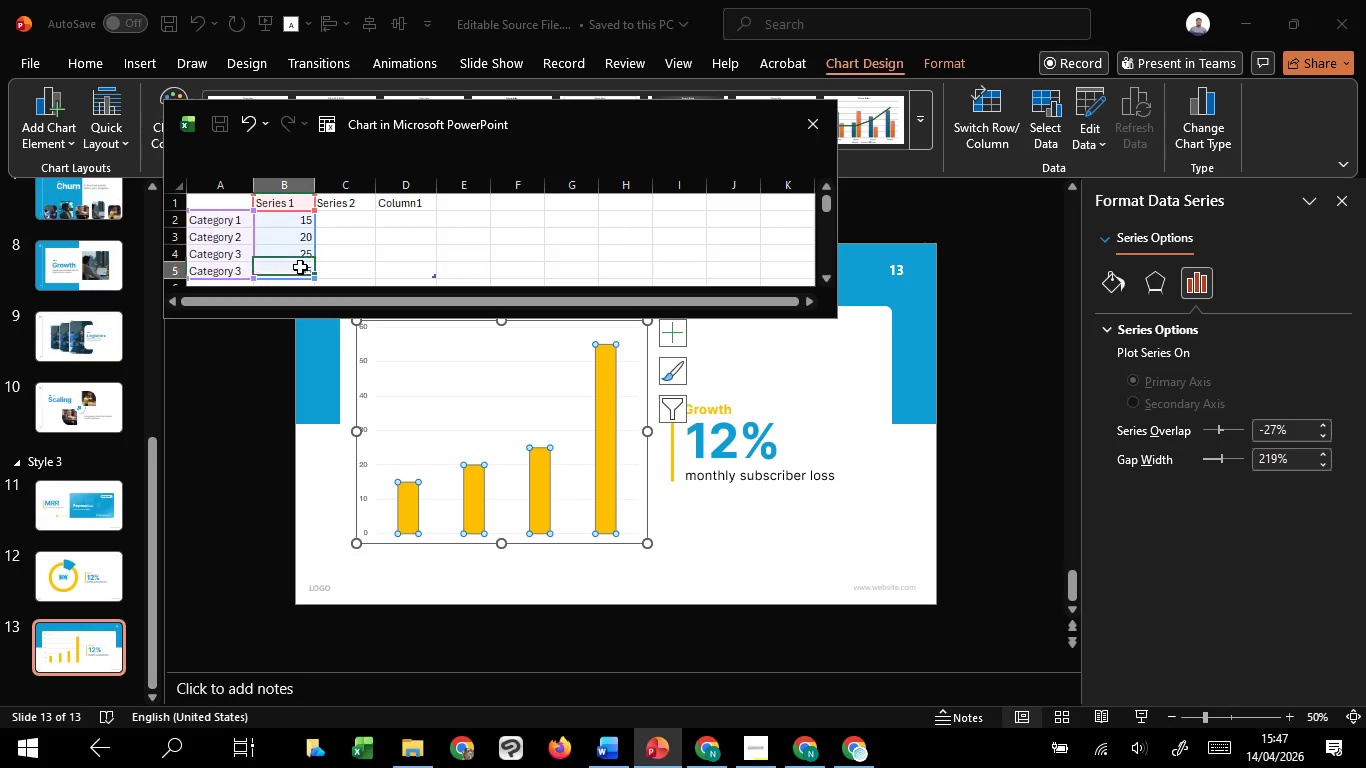 
double_click([300, 267])
 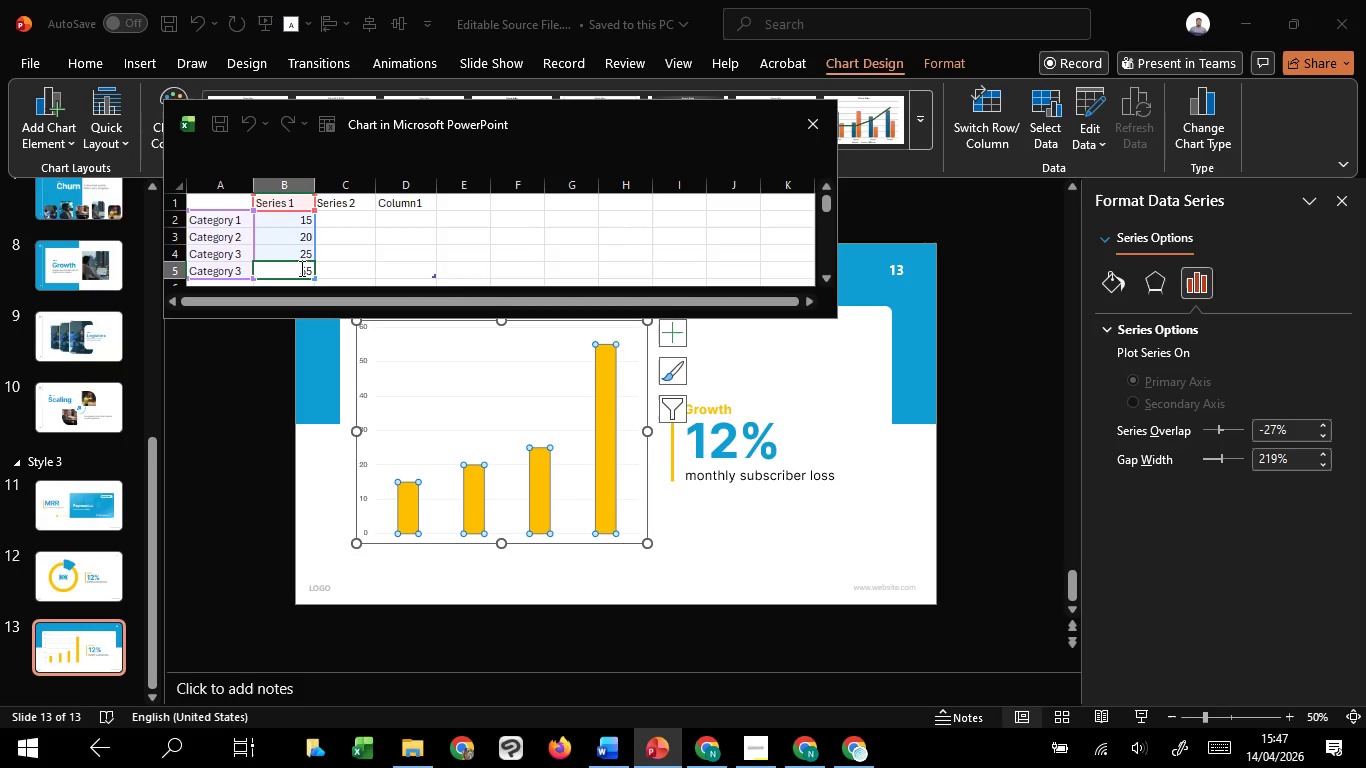 
left_click_drag(start_coordinate=[300, 267], to_coordinate=[313, 268])
 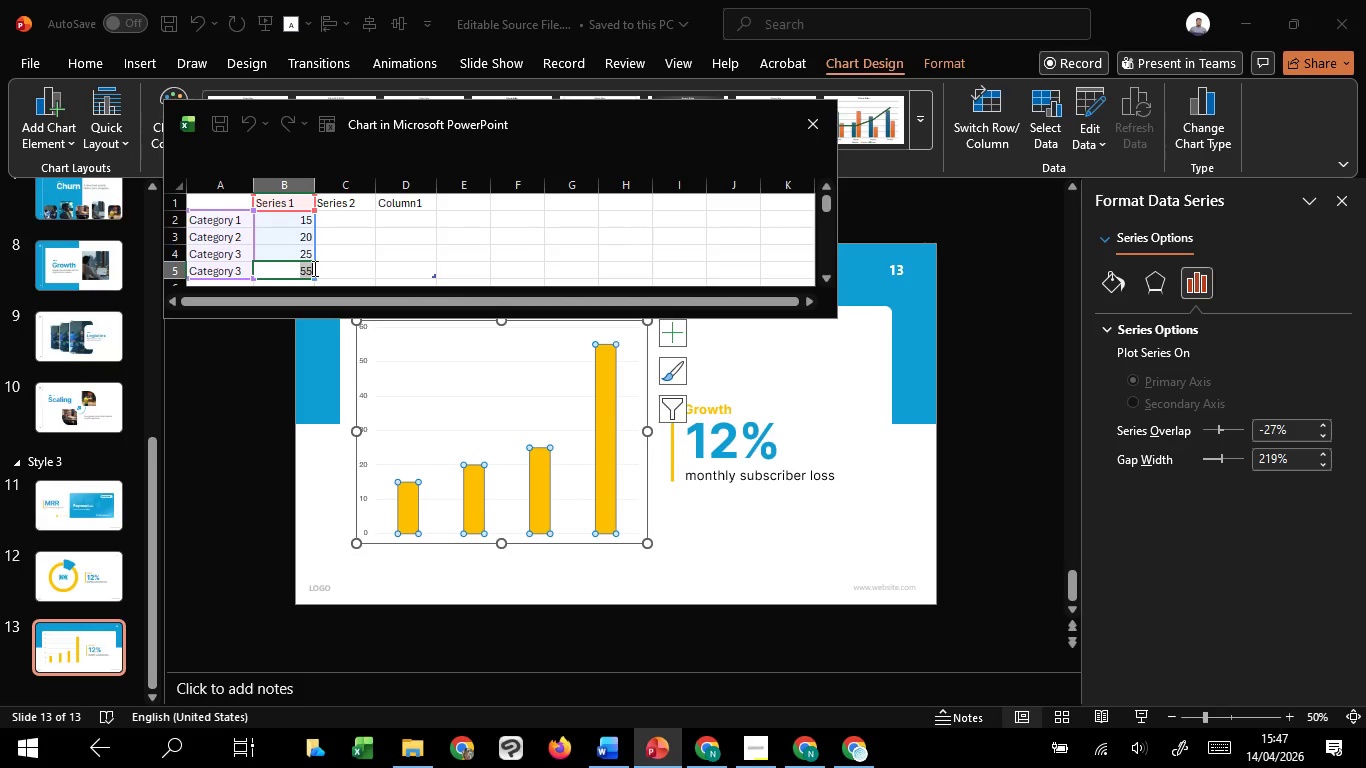 
type(50)
 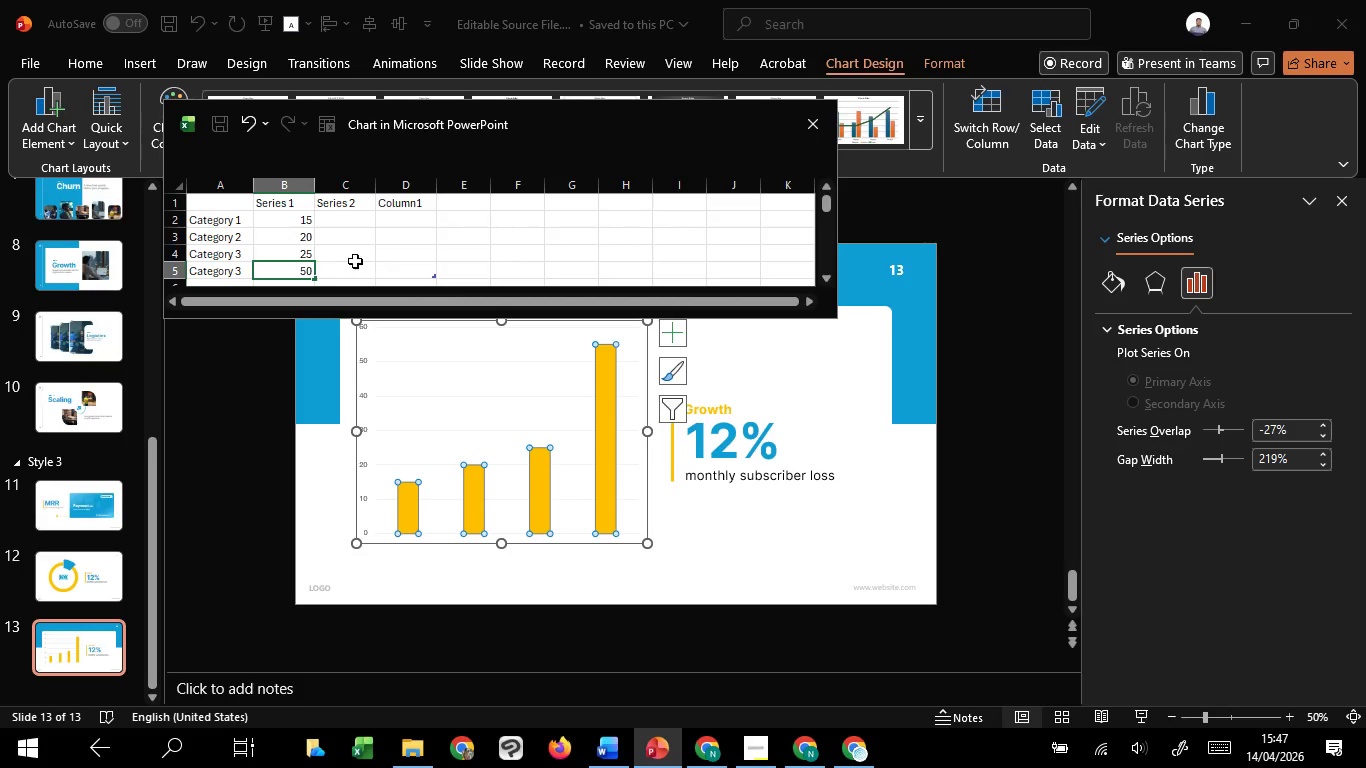 
left_click([322, 269])
 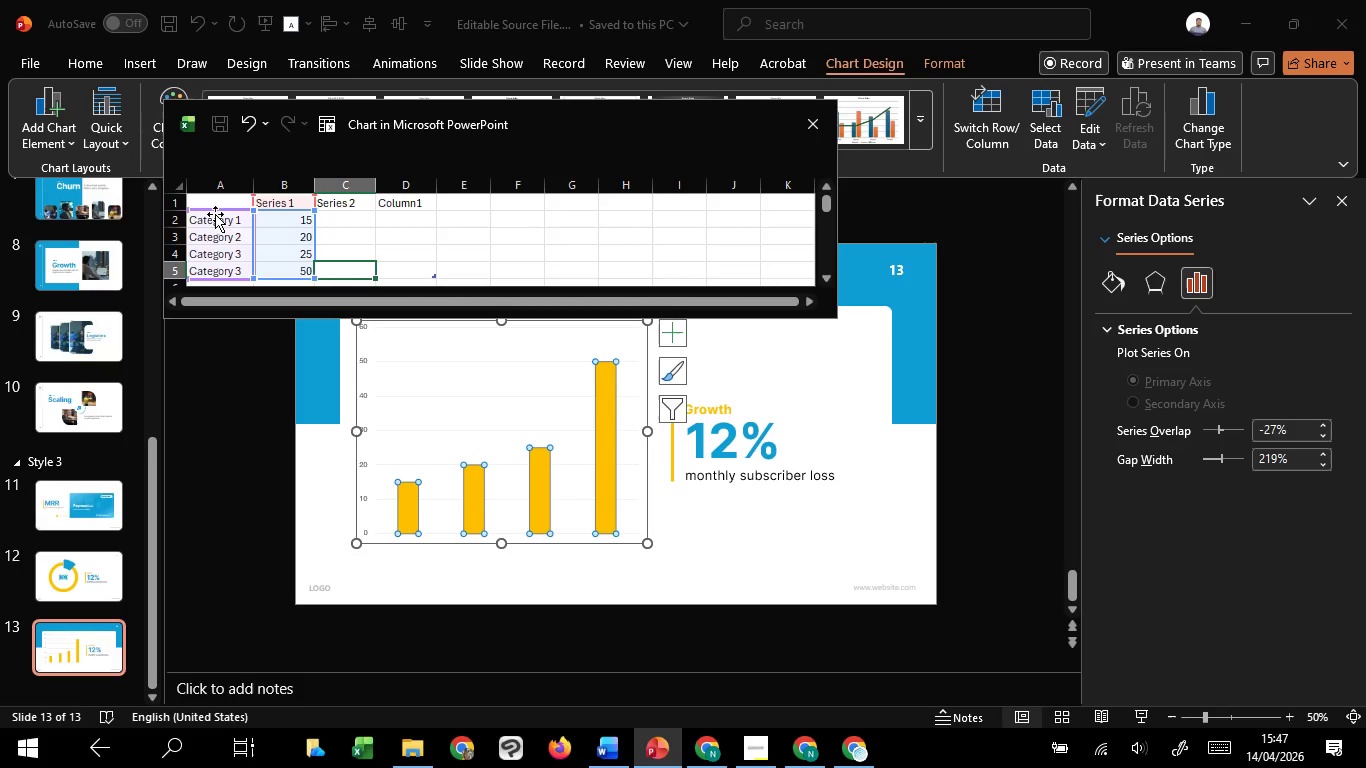 
double_click([217, 216])
 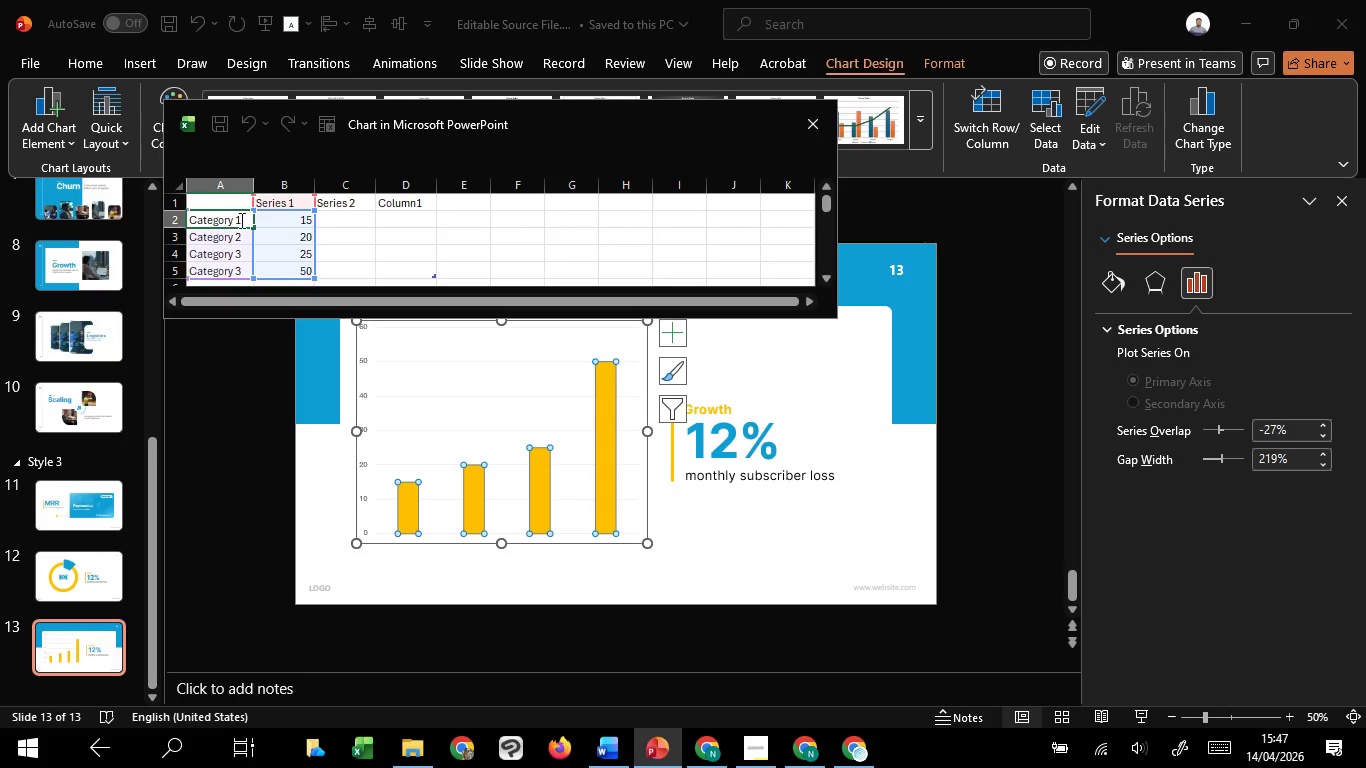 
left_click_drag(start_coordinate=[240, 220], to_coordinate=[174, 222])
 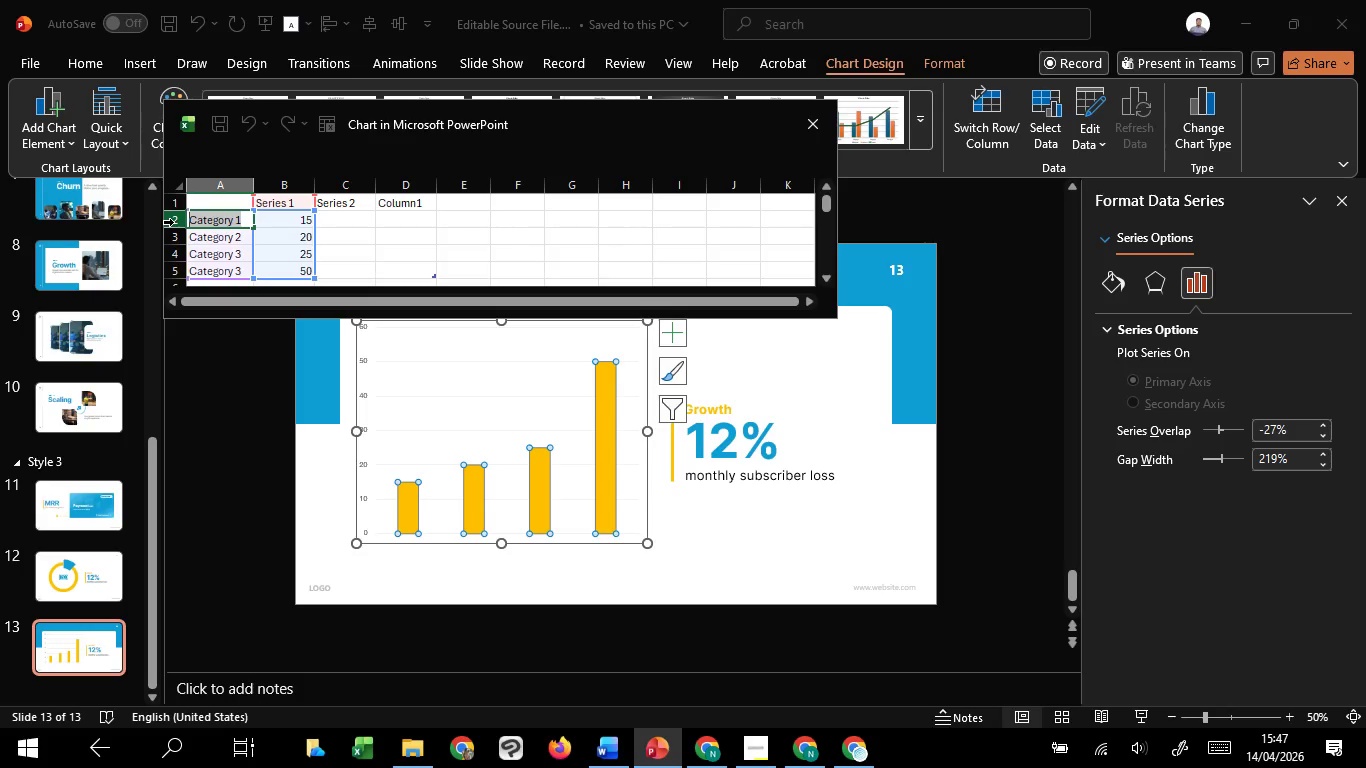 
type(Q)
key(Backspace)
type(q1)
 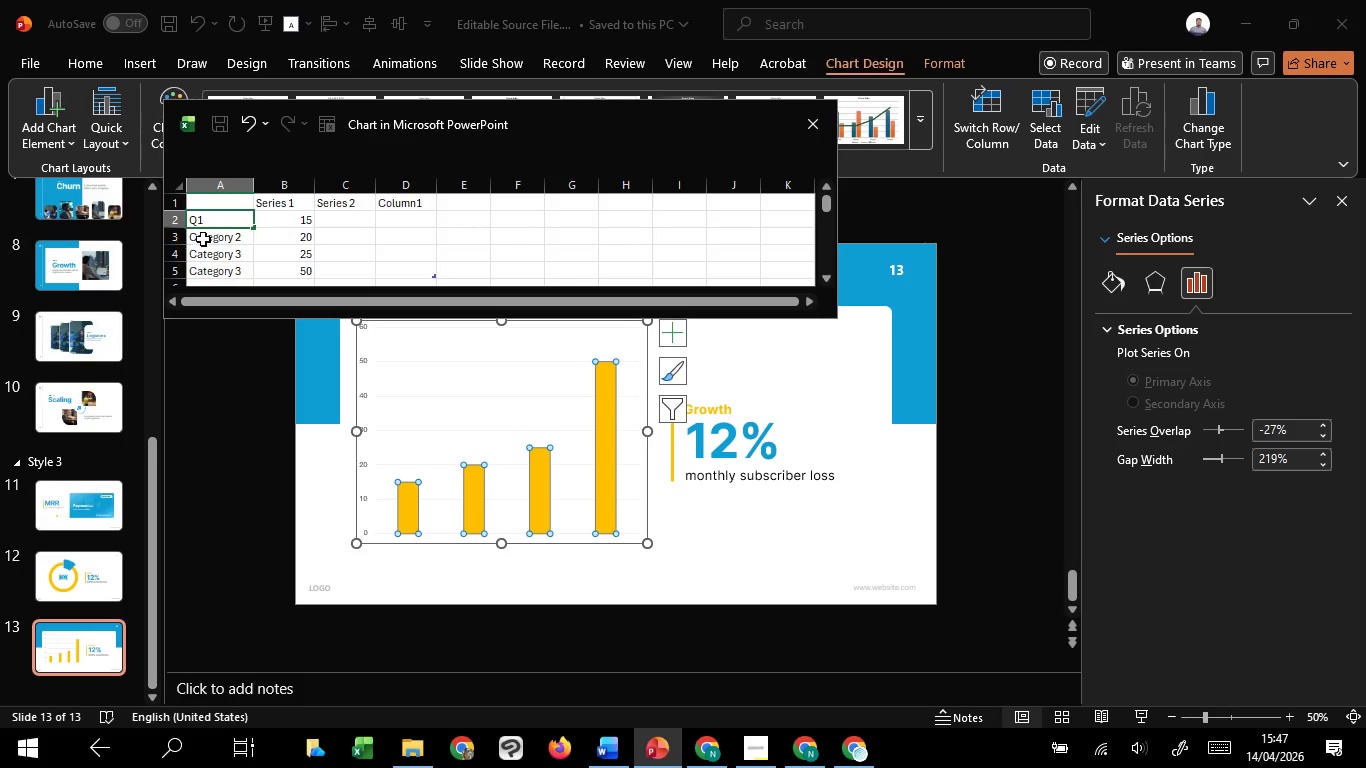 
left_click([205, 239])
 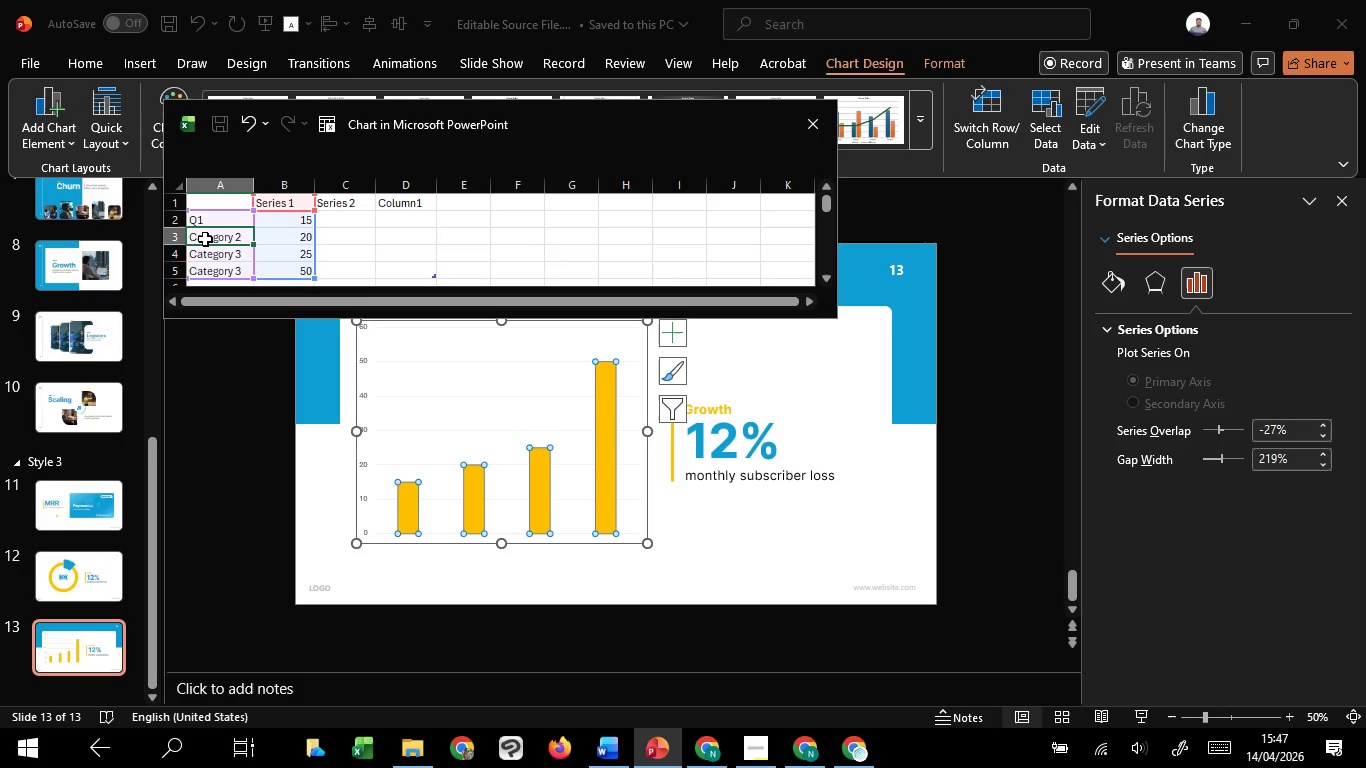 
double_click([205, 239])
 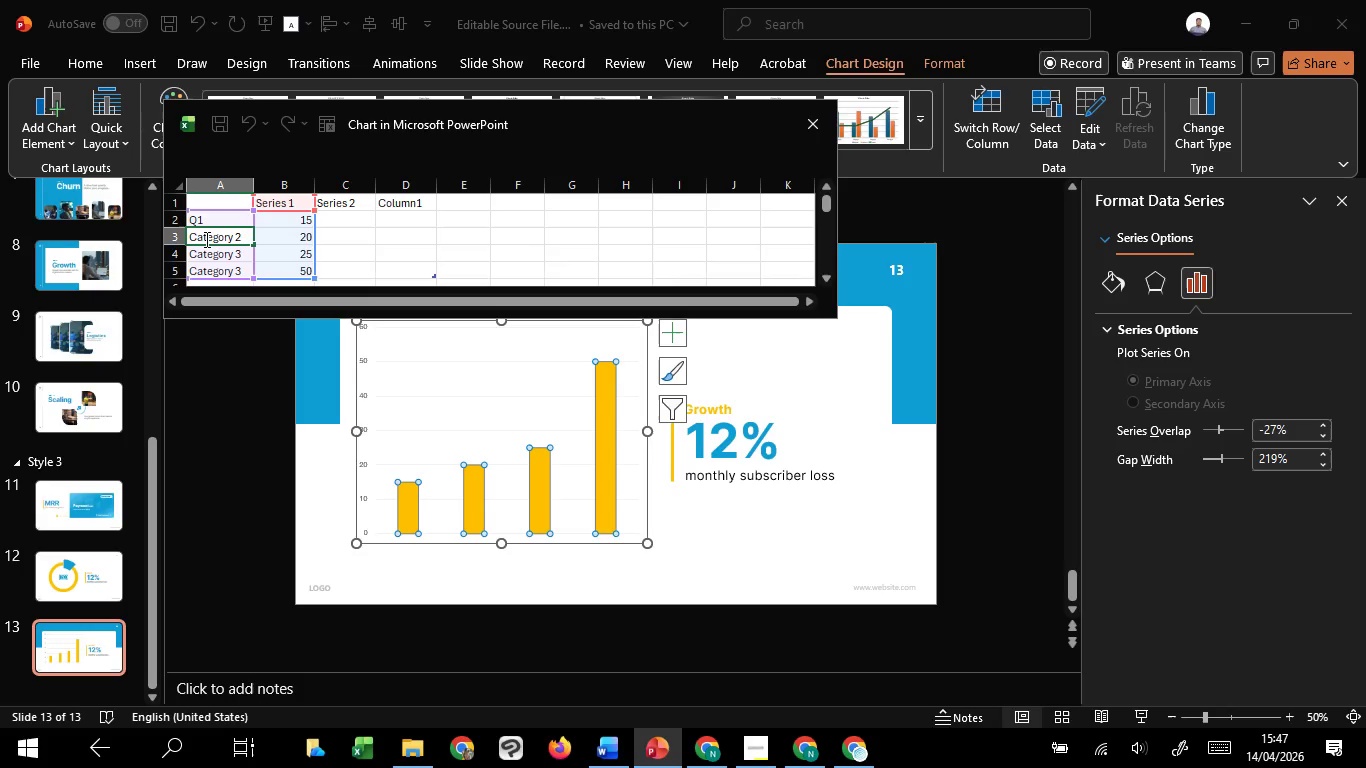 
key(Control+A)
 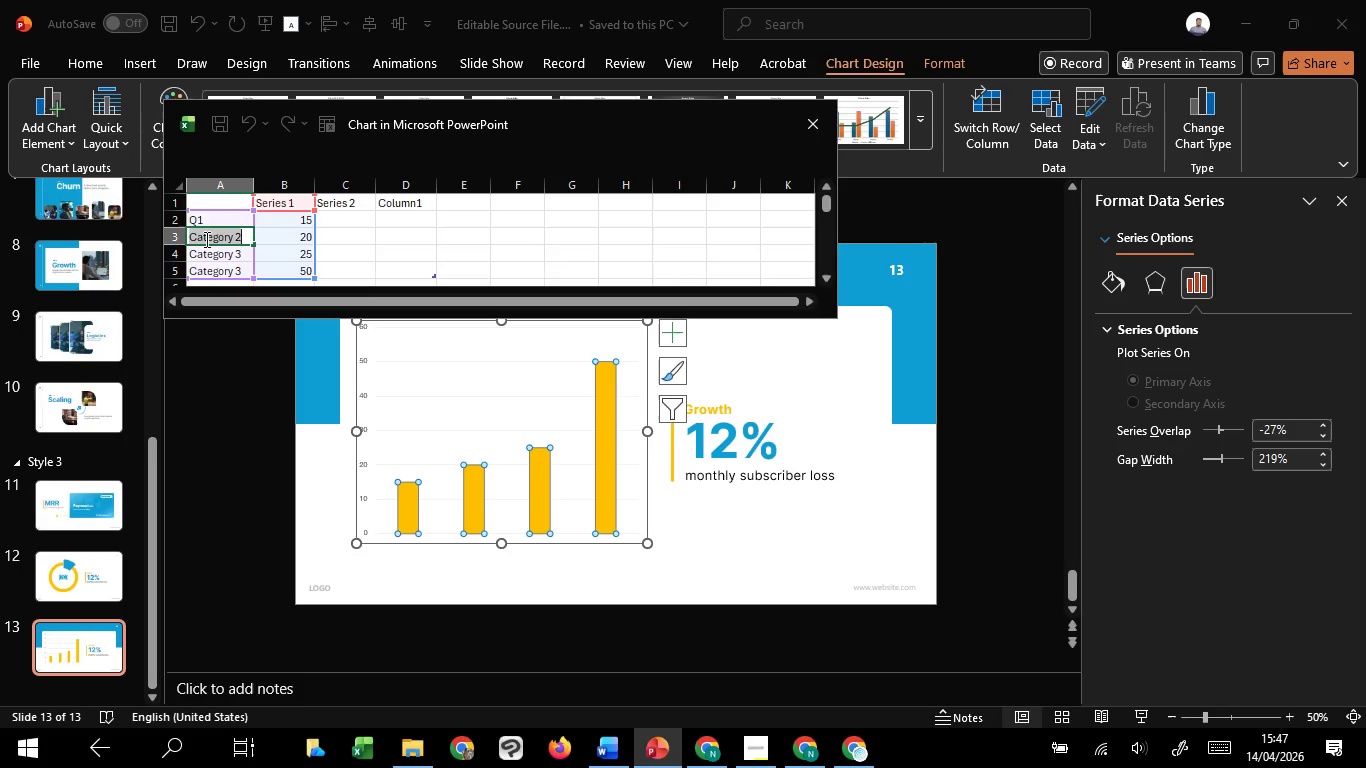 
type(q2)
 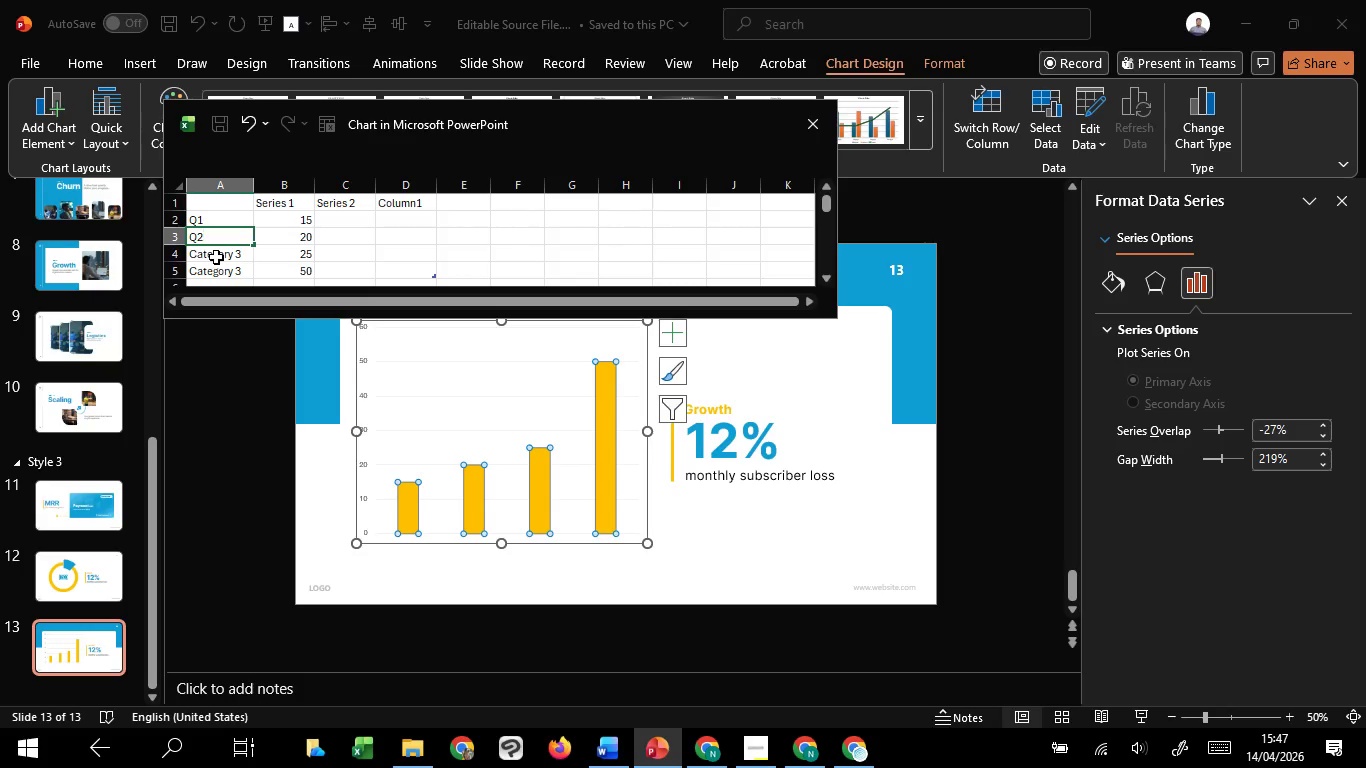 
double_click([216, 257])
 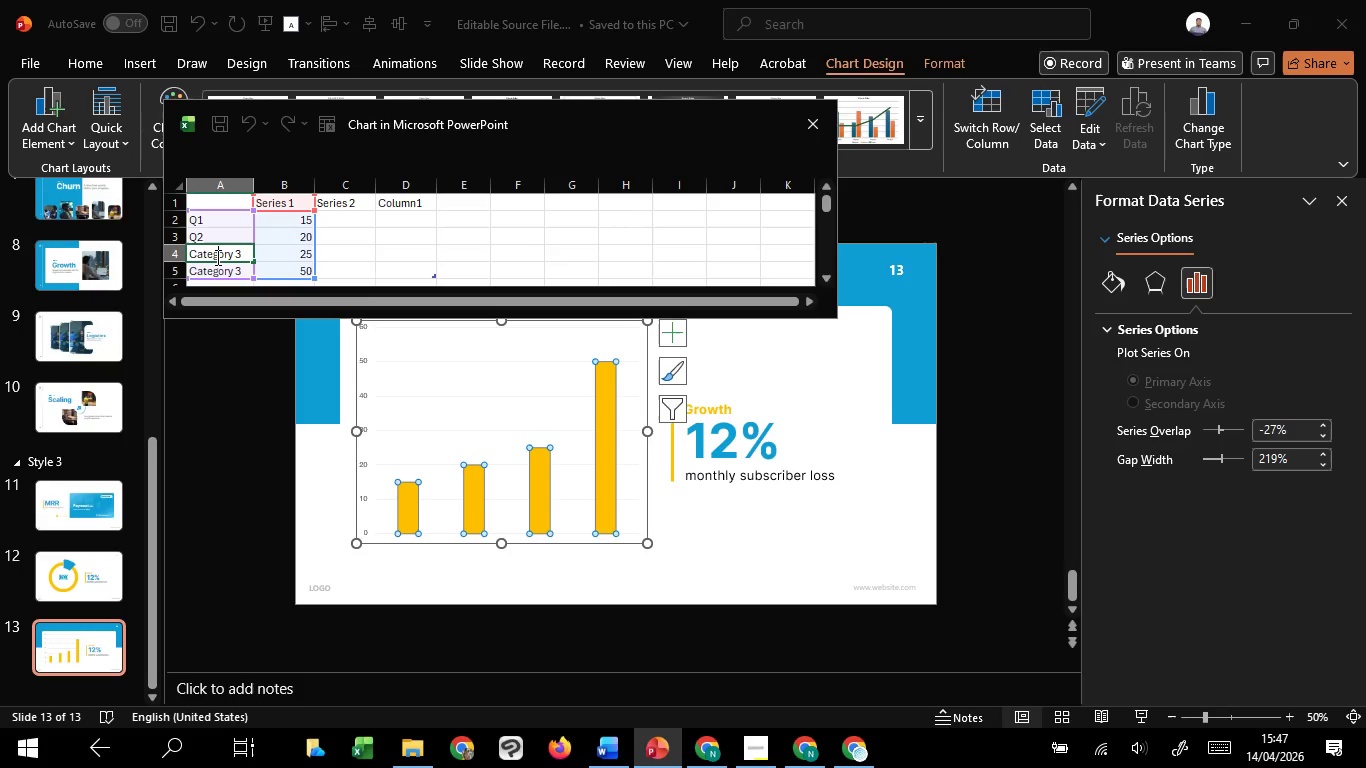 
key(Shift+A)
 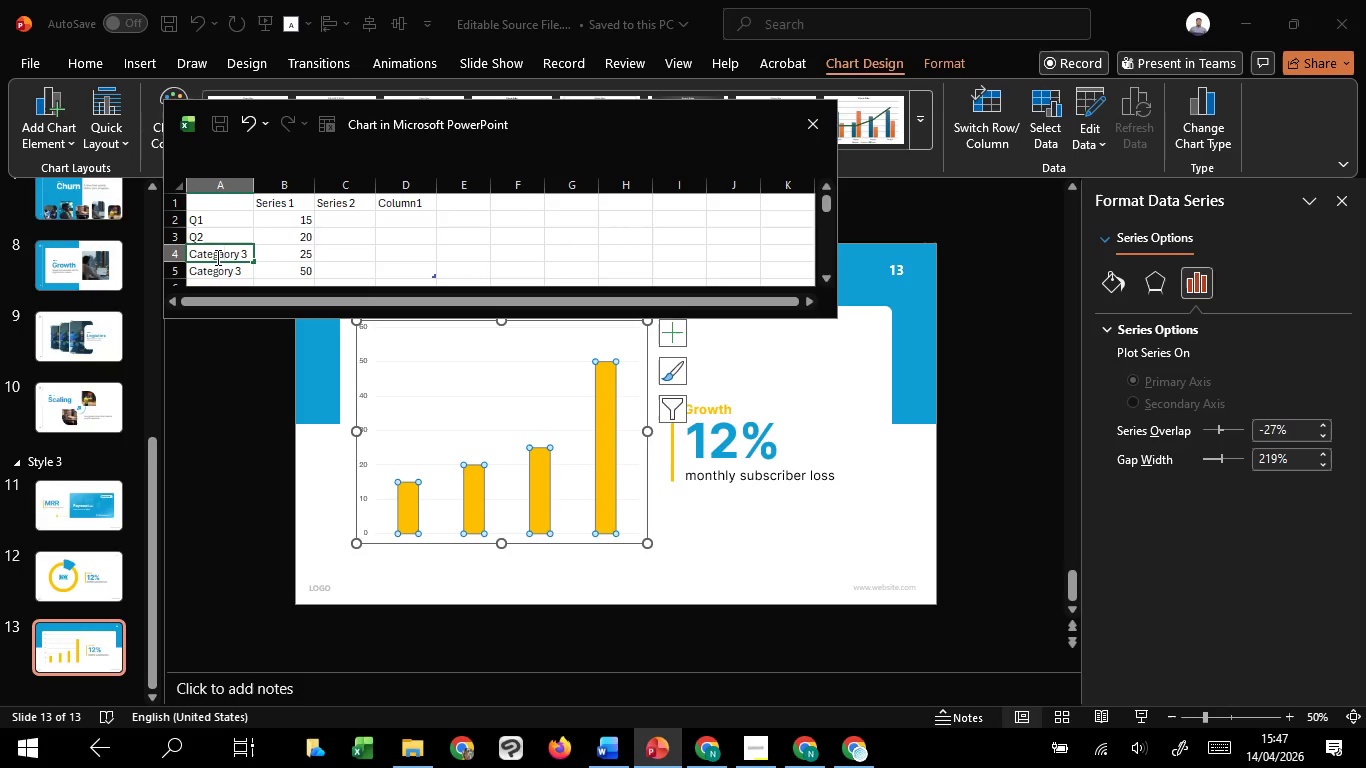 
hold_key(key=ShiftLeft, duration=0.81)
 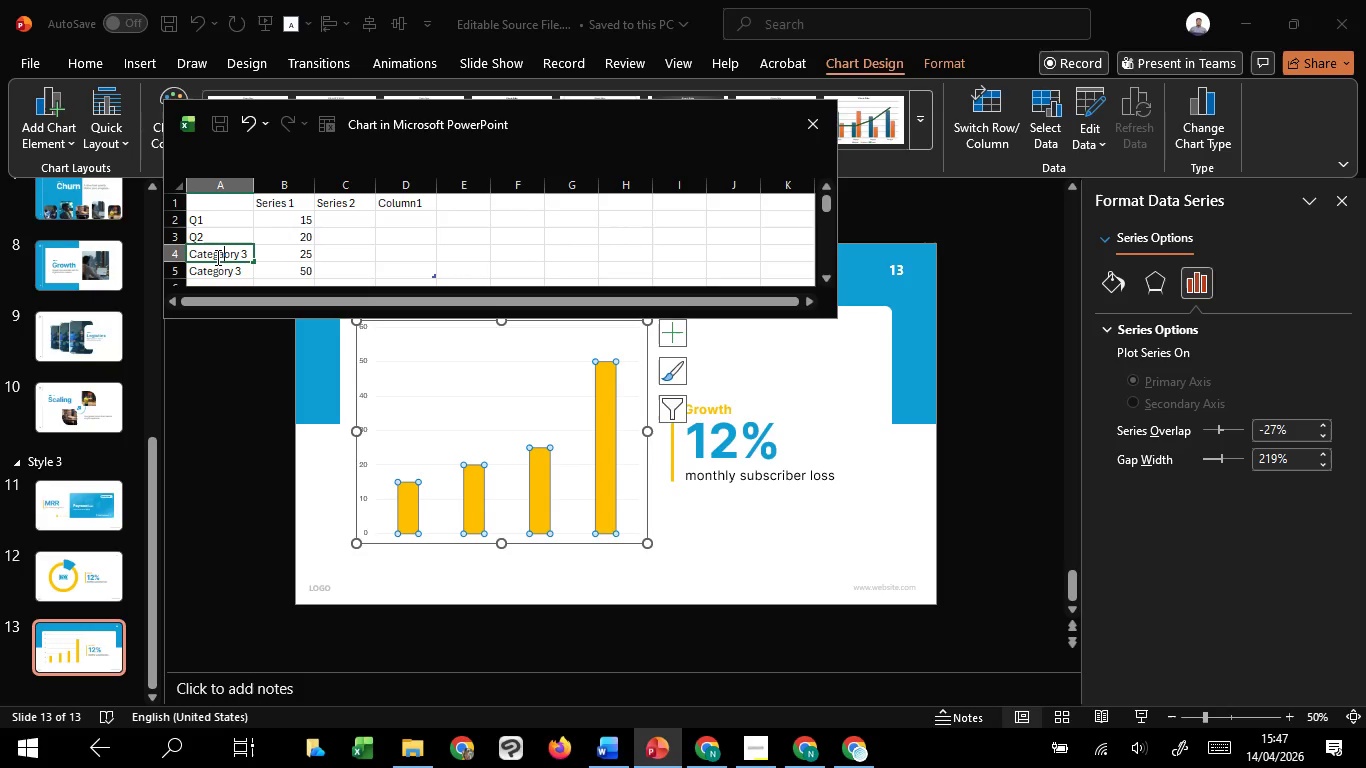 
key(Control+A)
 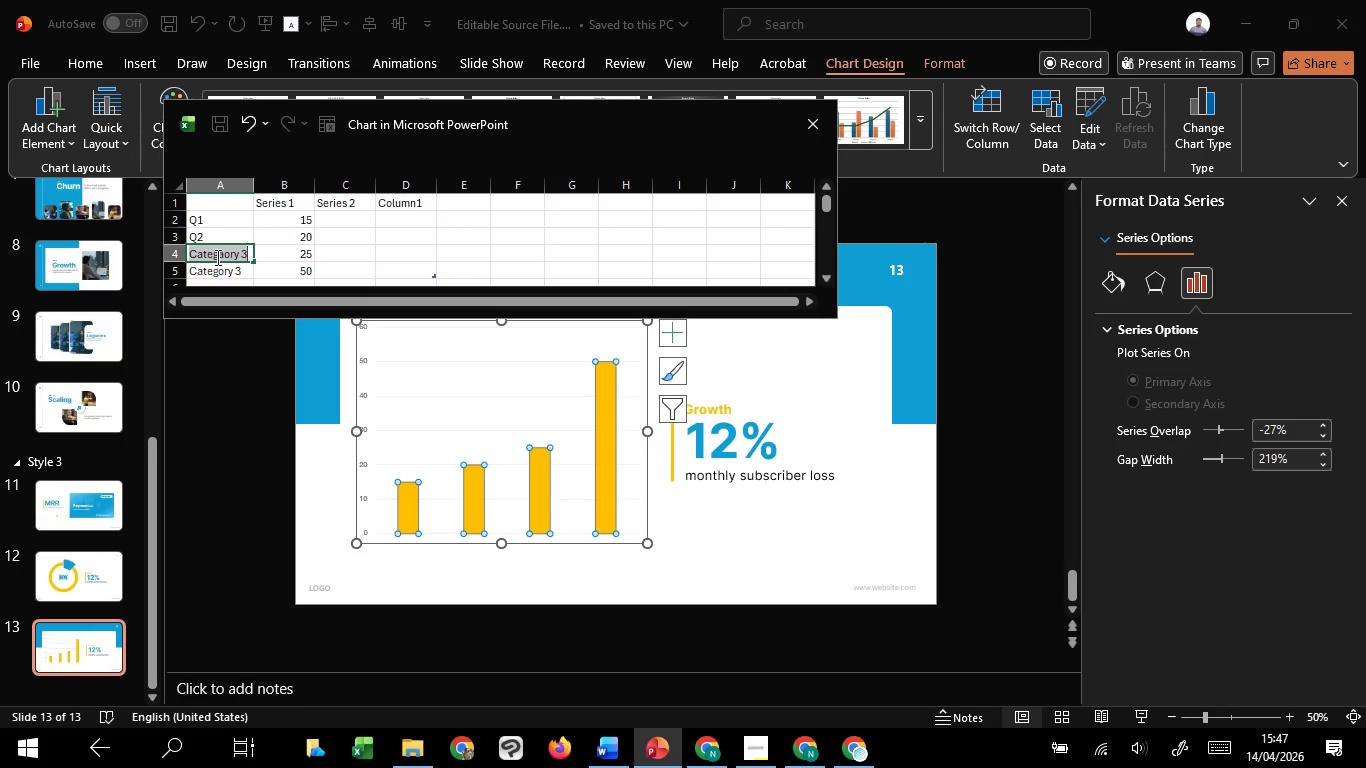 
type(q3)
 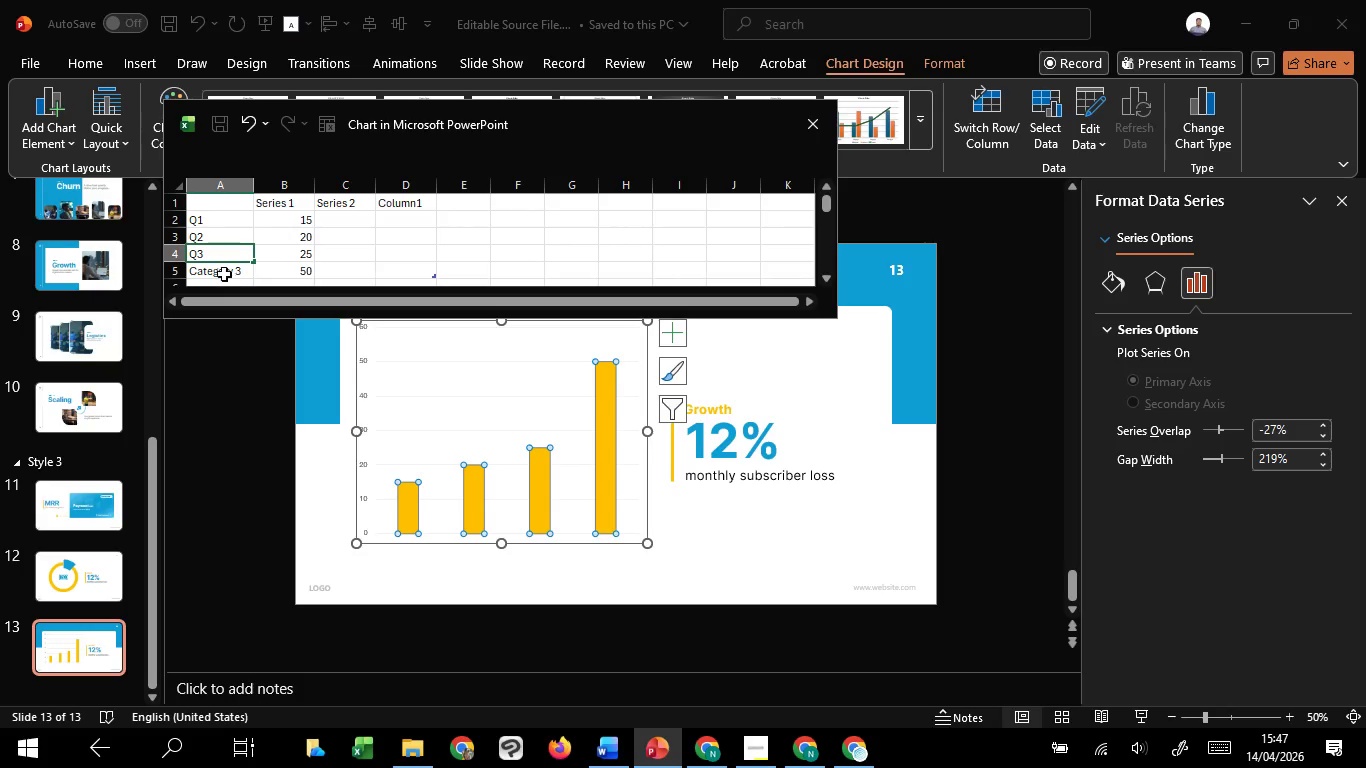 
left_click([223, 273])
 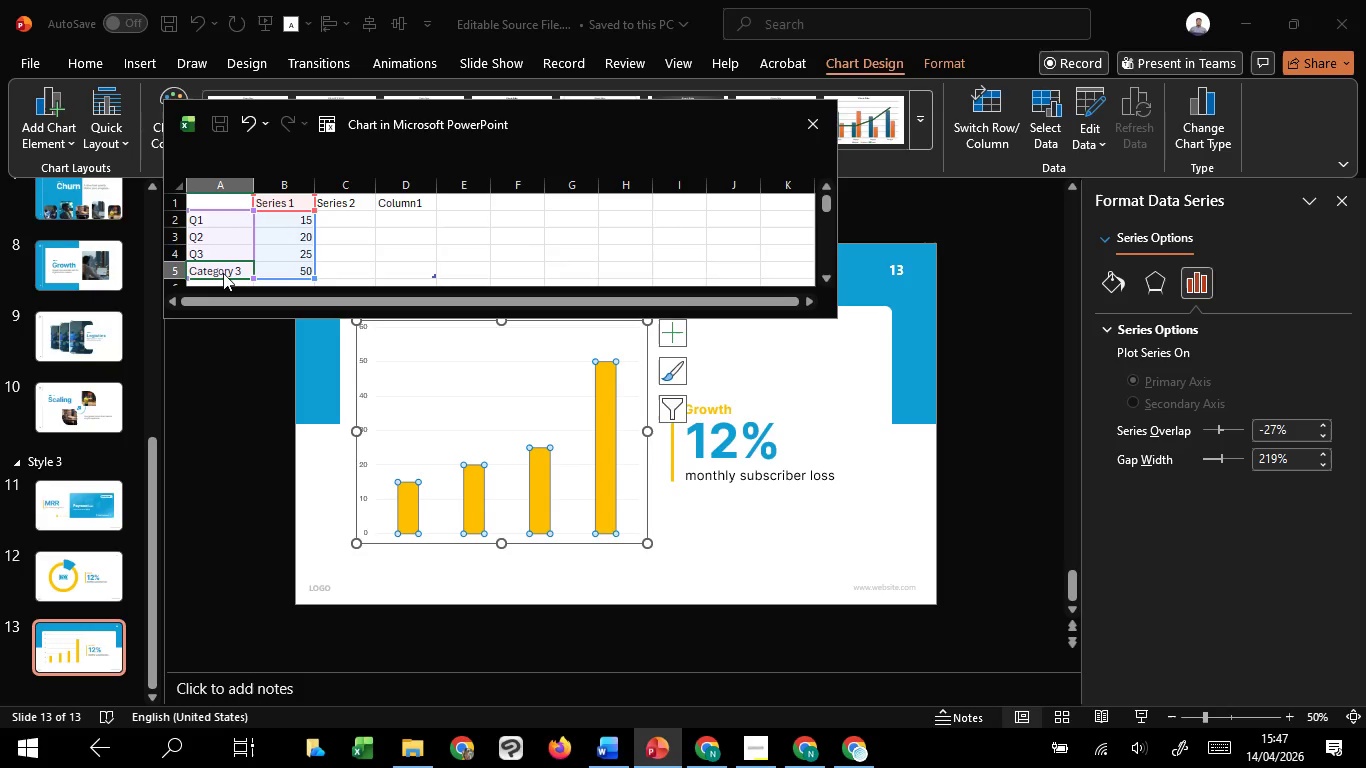 
key(Control+ControlLeft)
 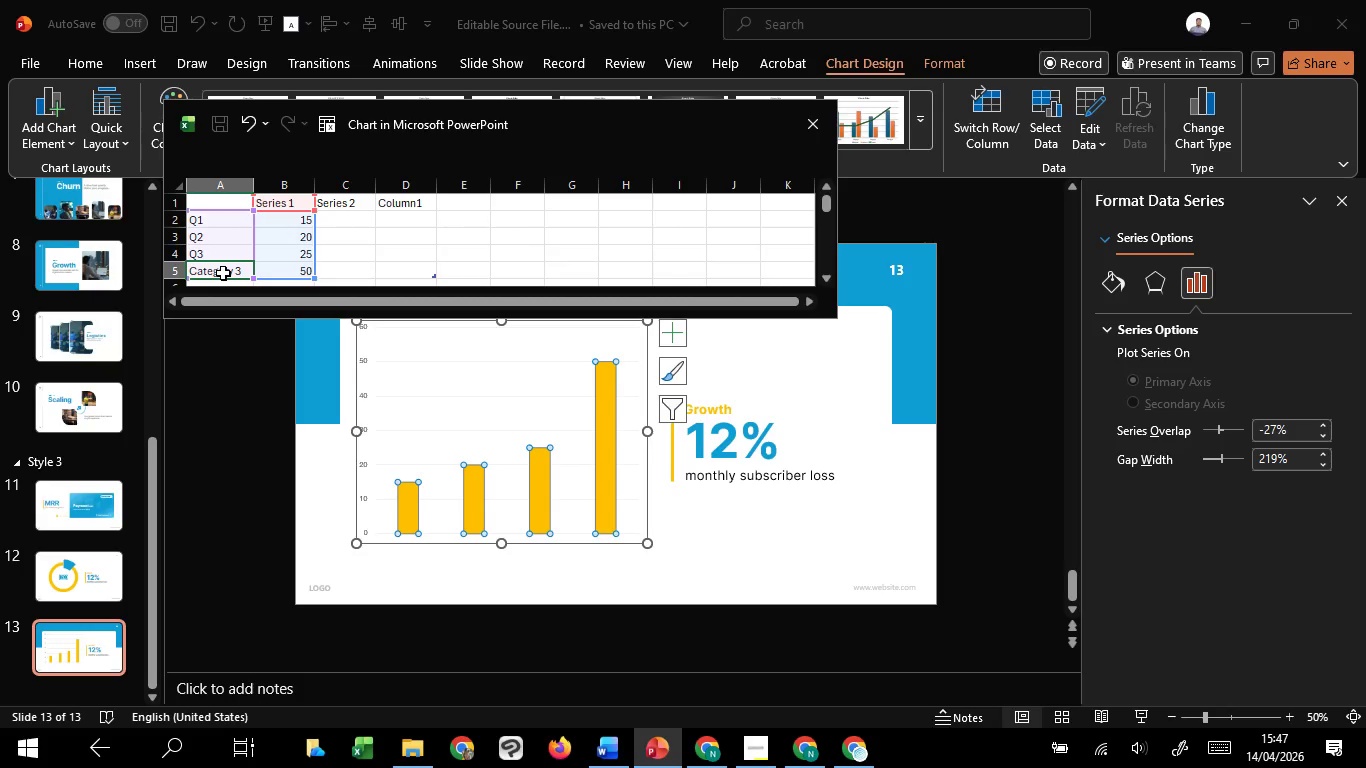 
double_click([223, 273])
 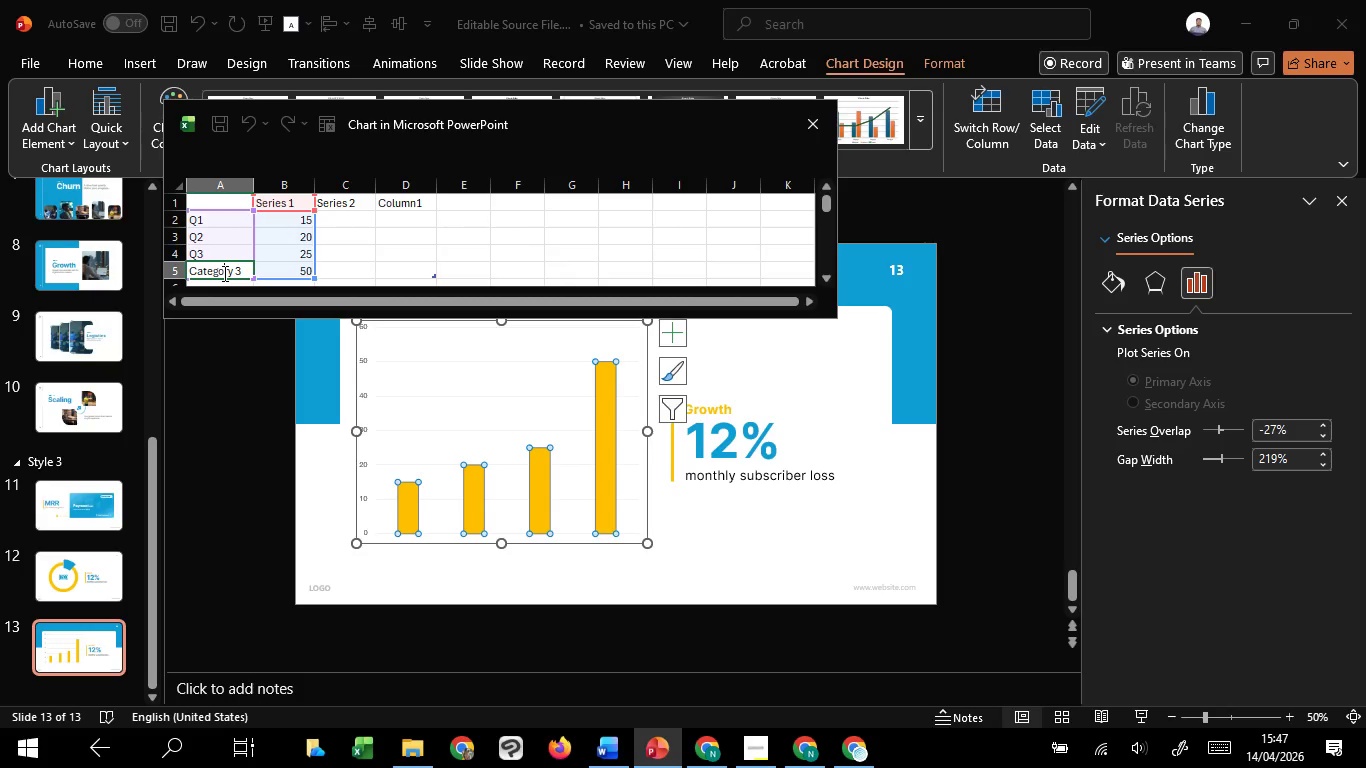 
key(Control+A)
 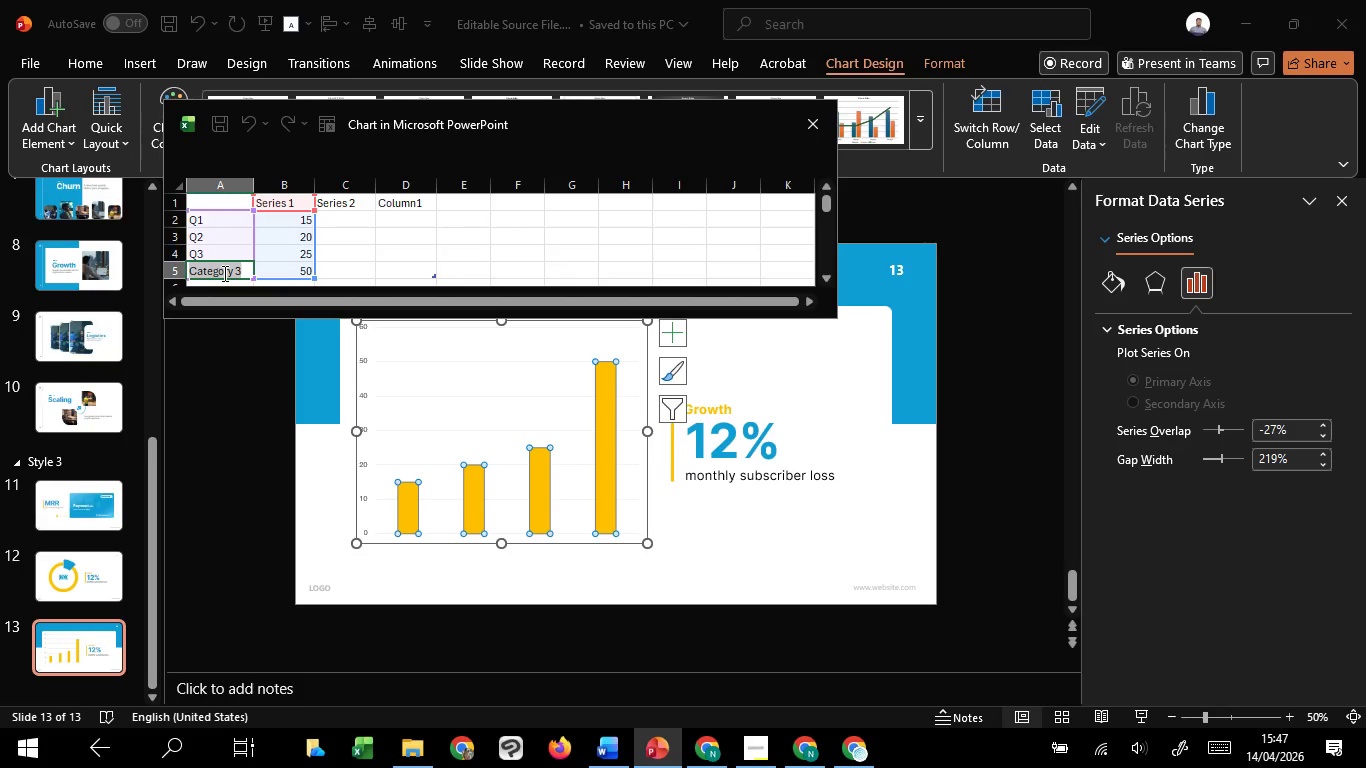 
type(q3)
 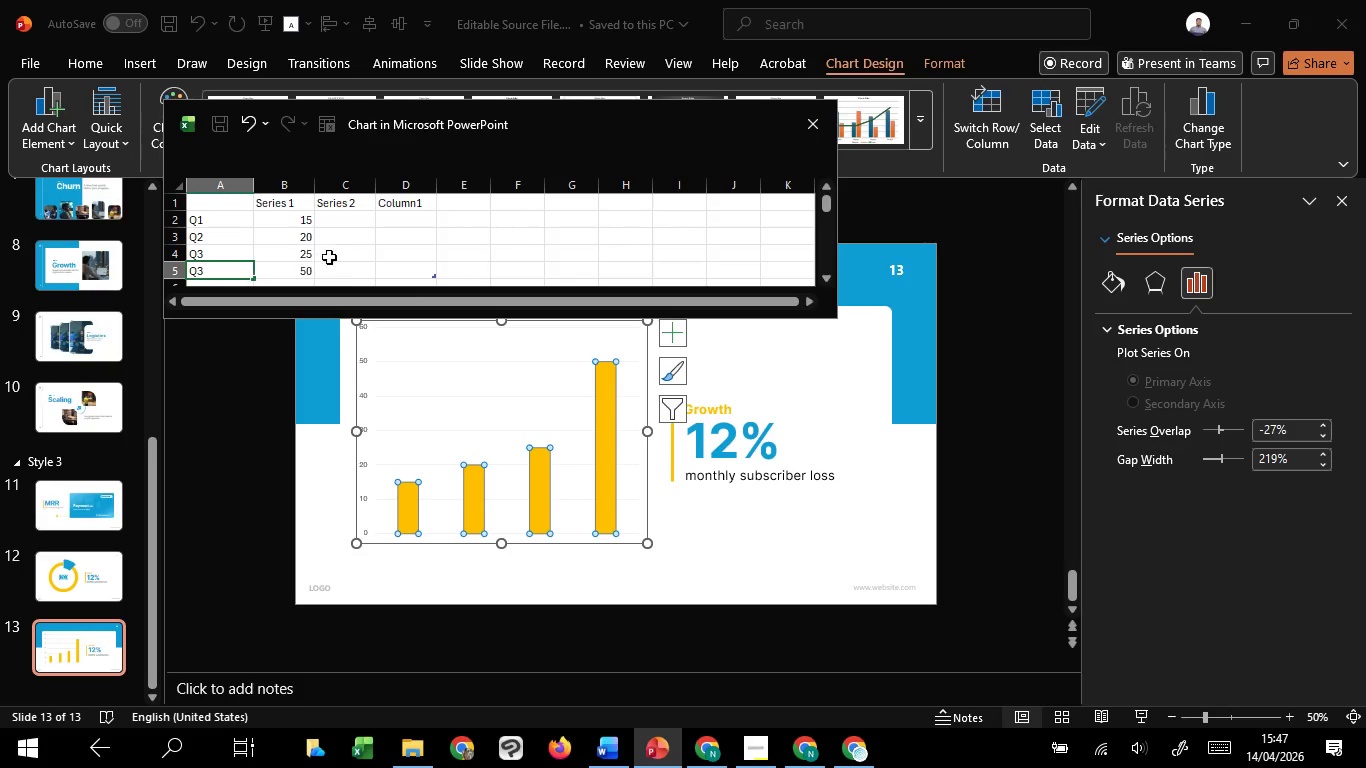 
left_click([345, 275])
 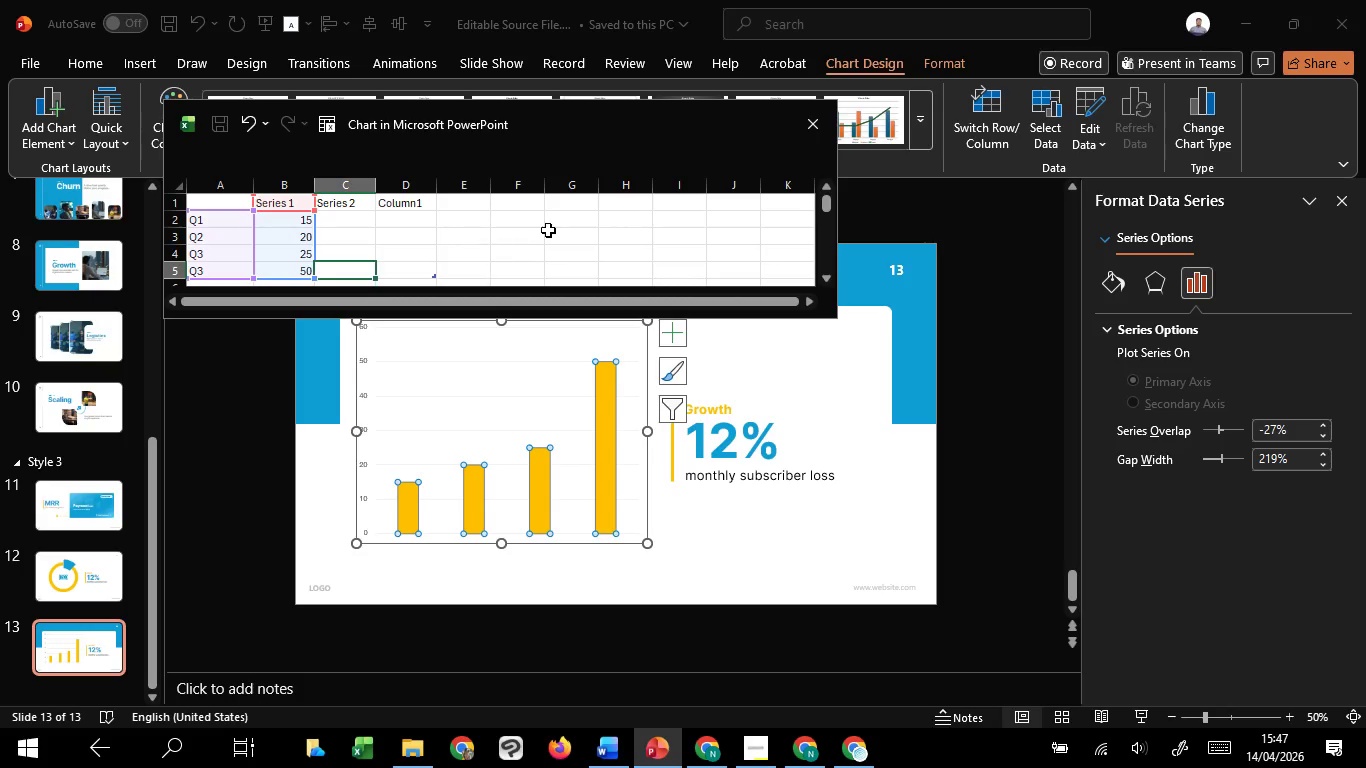 
left_click([548, 230])
 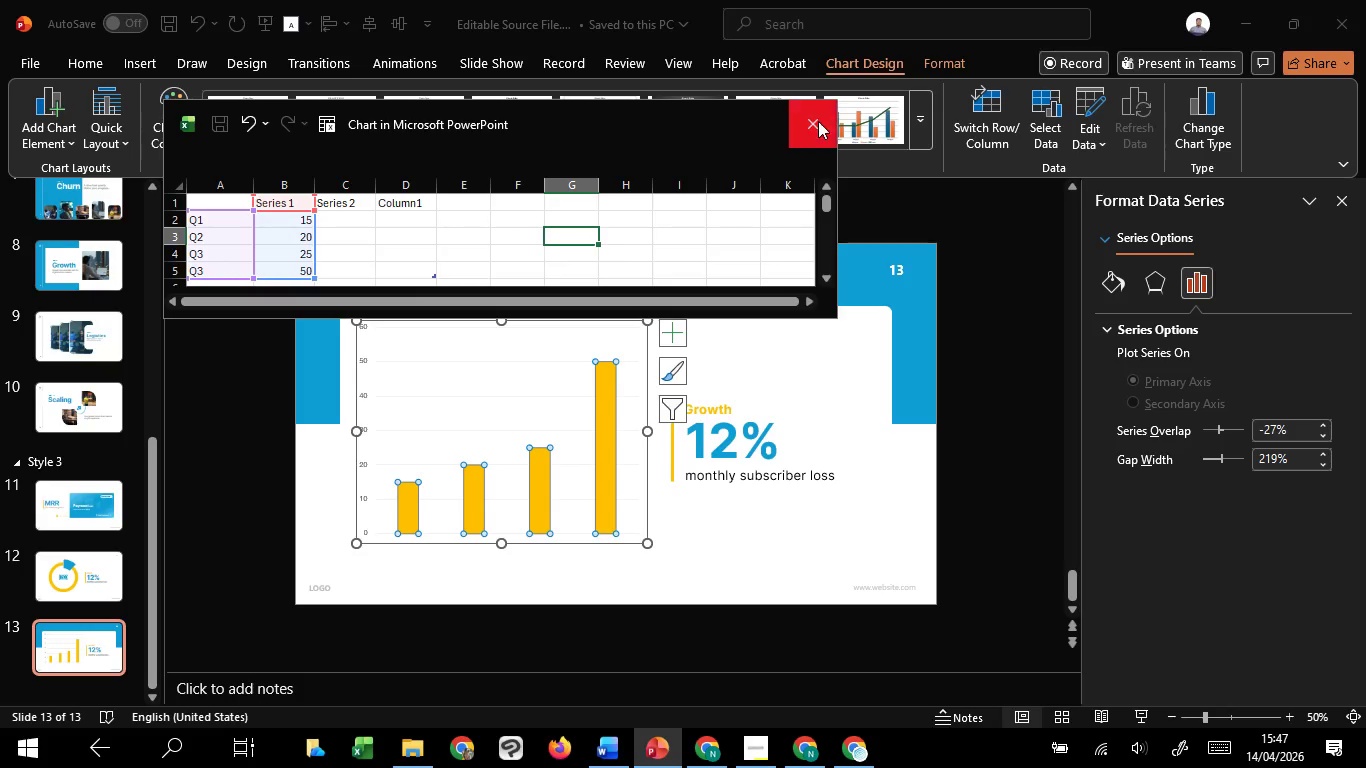 
left_click([819, 114])
 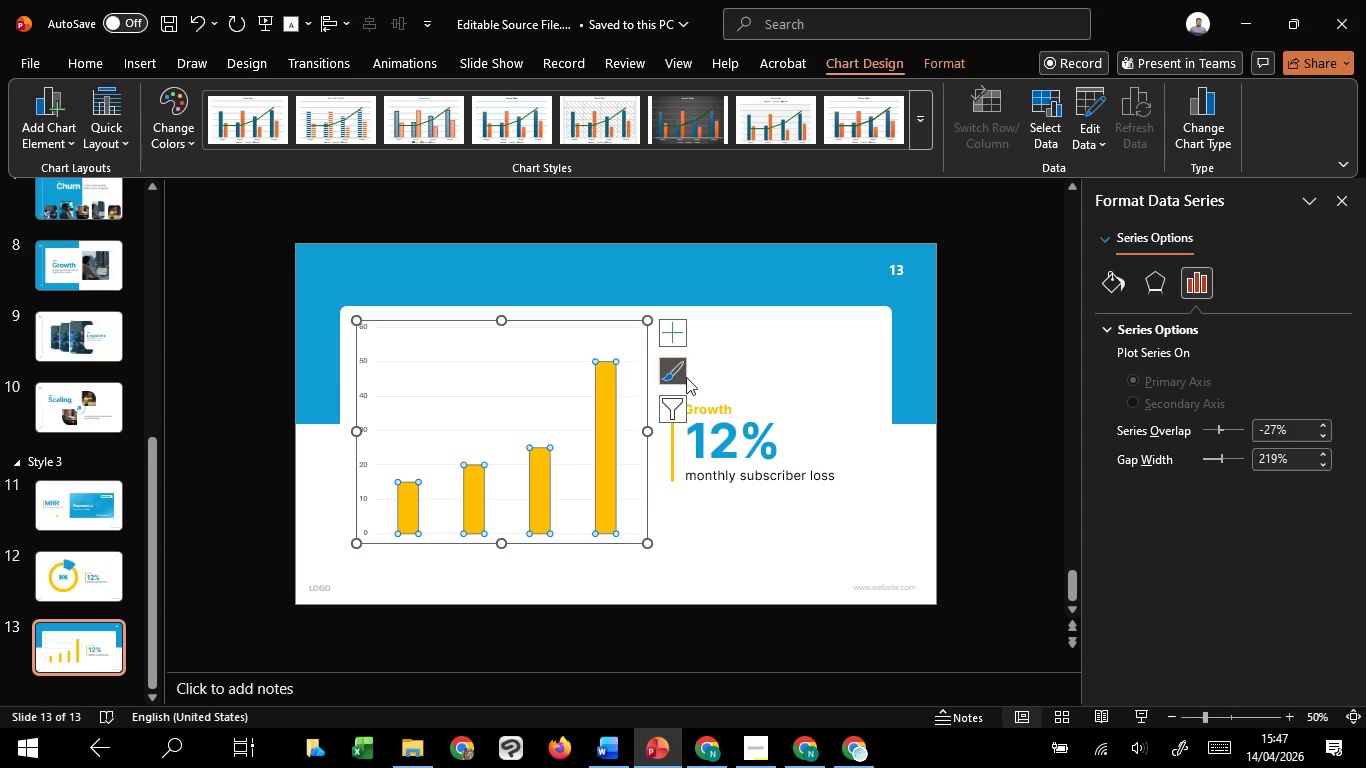 
left_click([683, 378])
 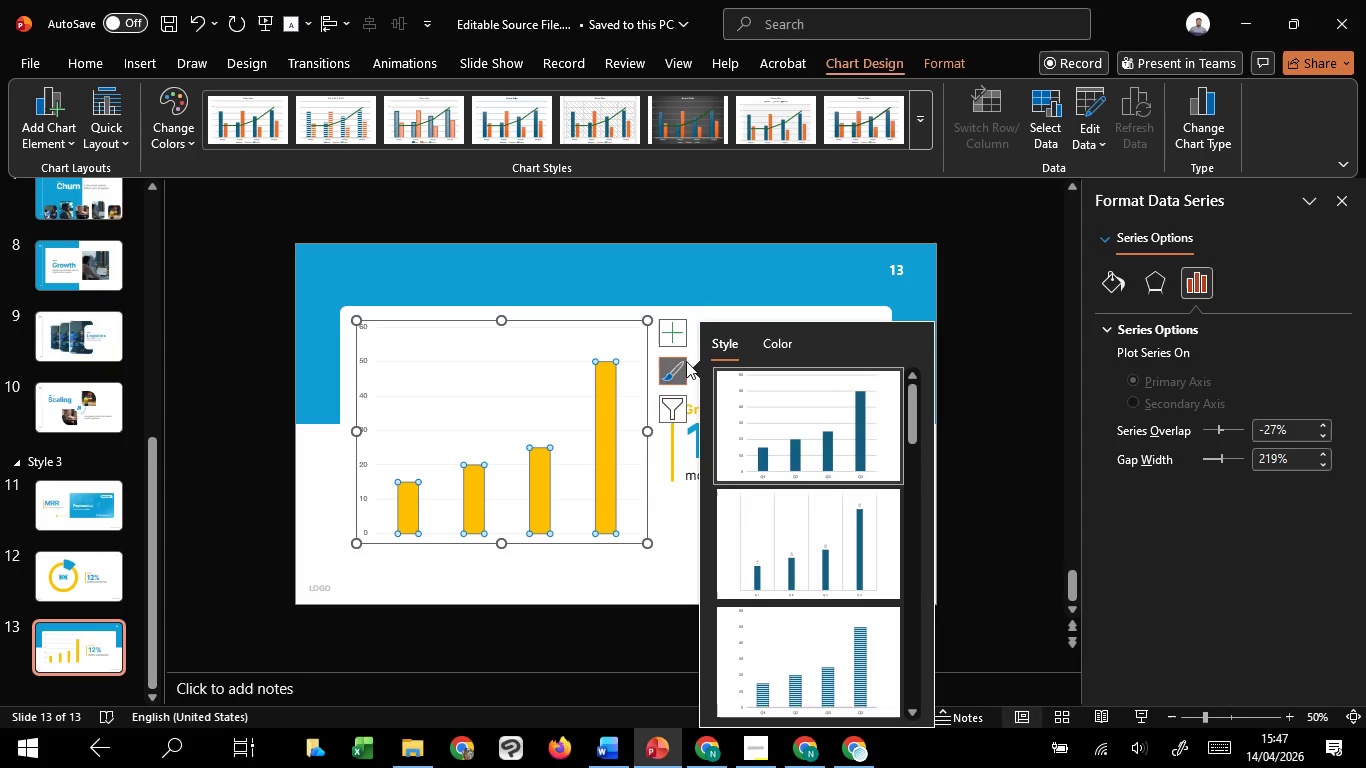 
left_click([678, 330])
 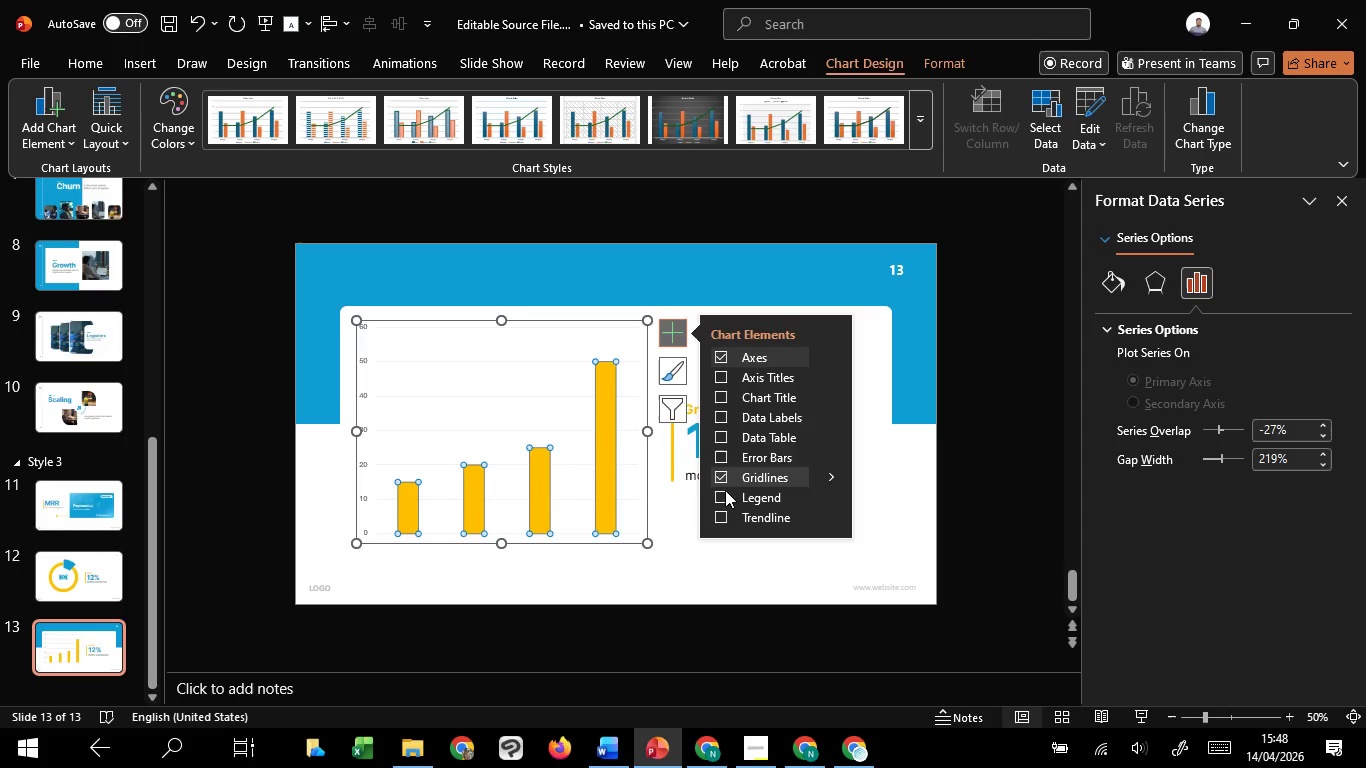 
wait(20.66)
 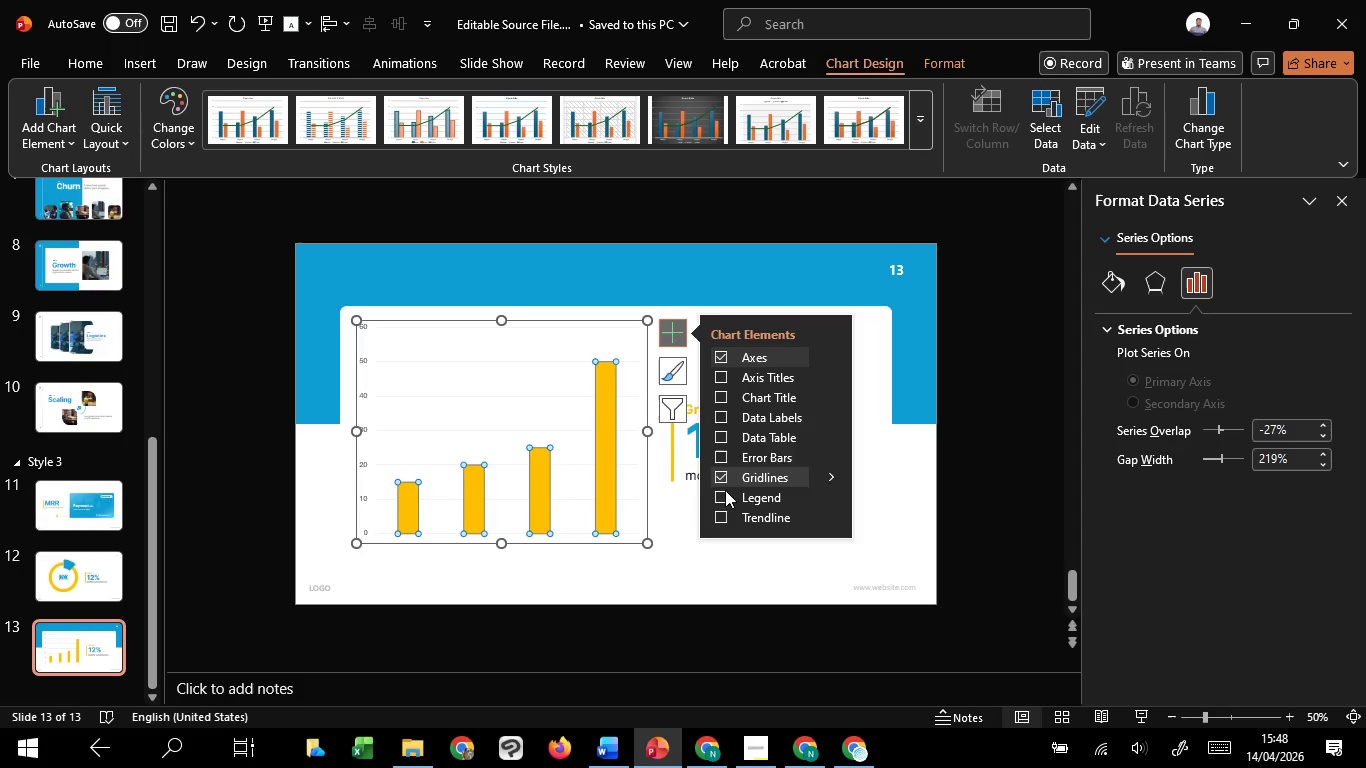 
left_click([828, 372])
 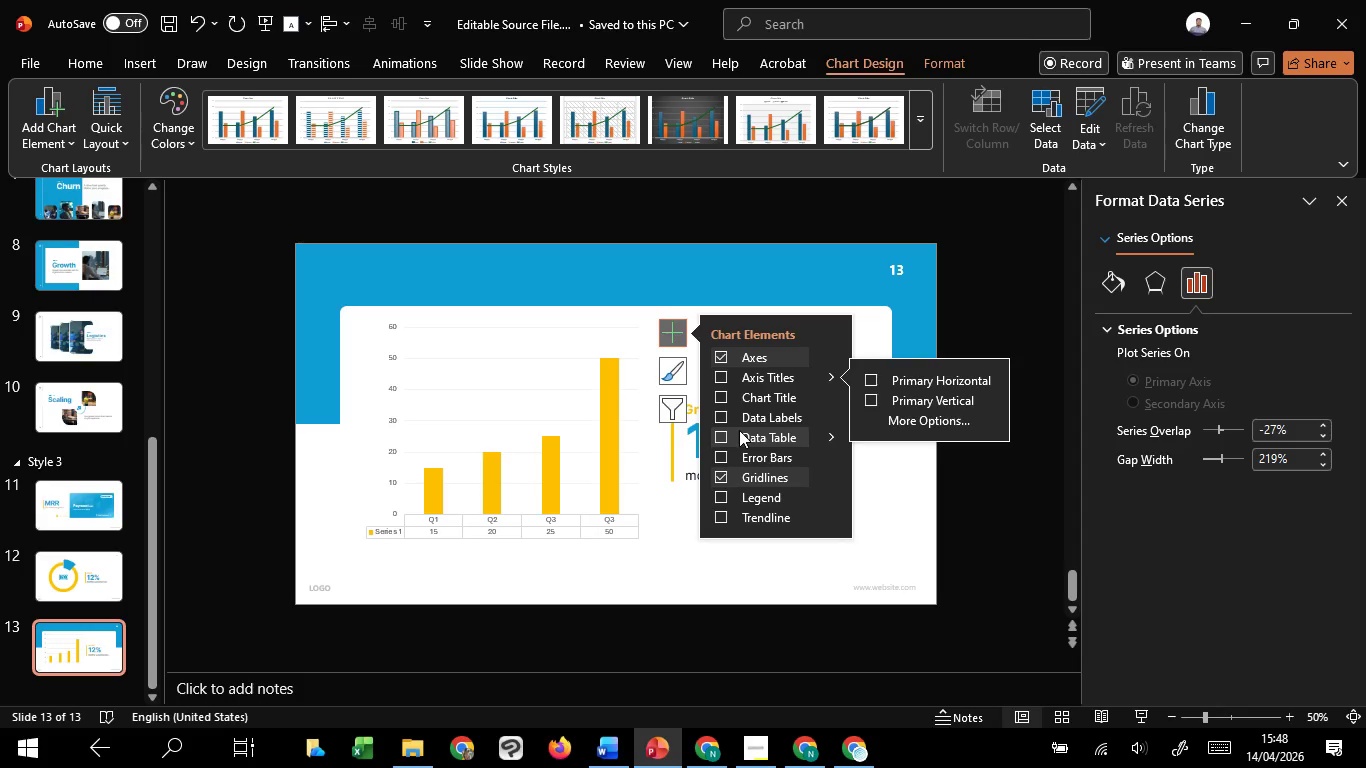 
wait(6.08)
 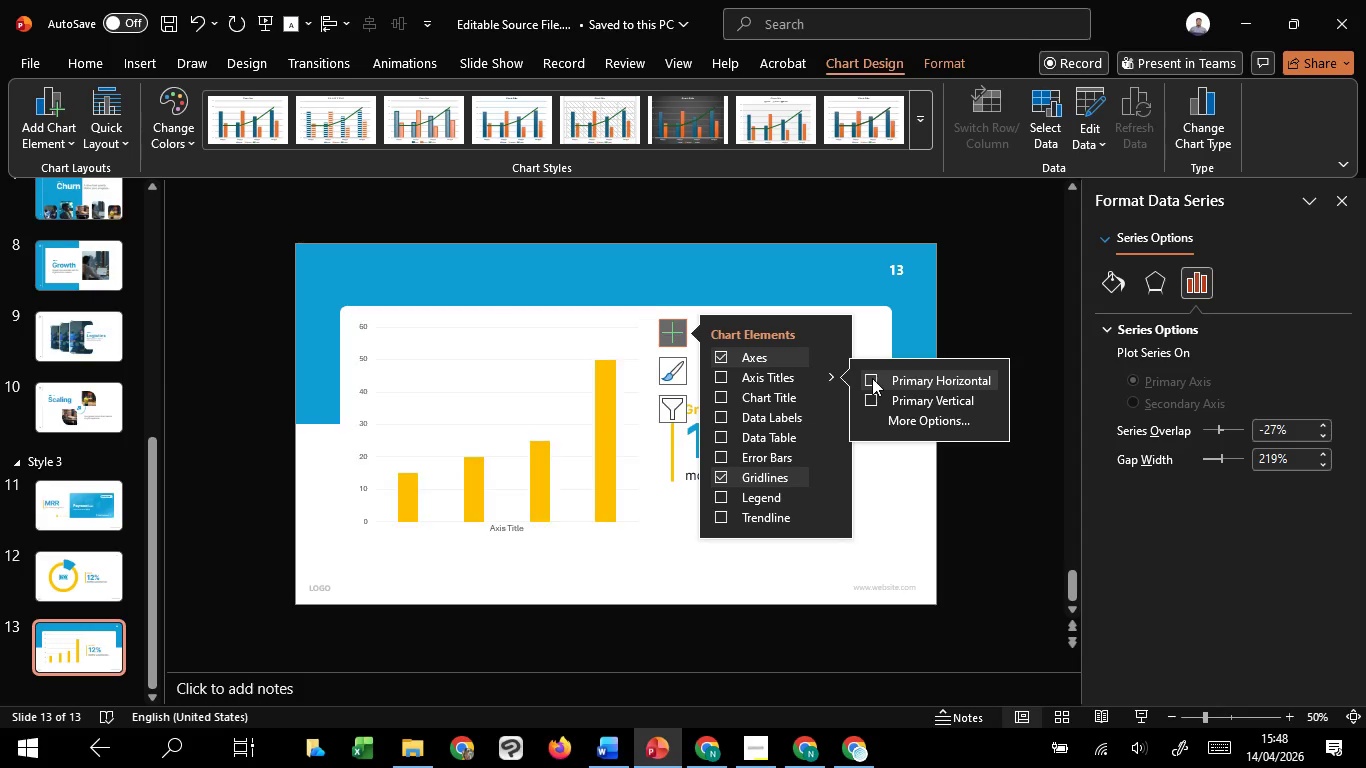 
left_click([832, 430])
 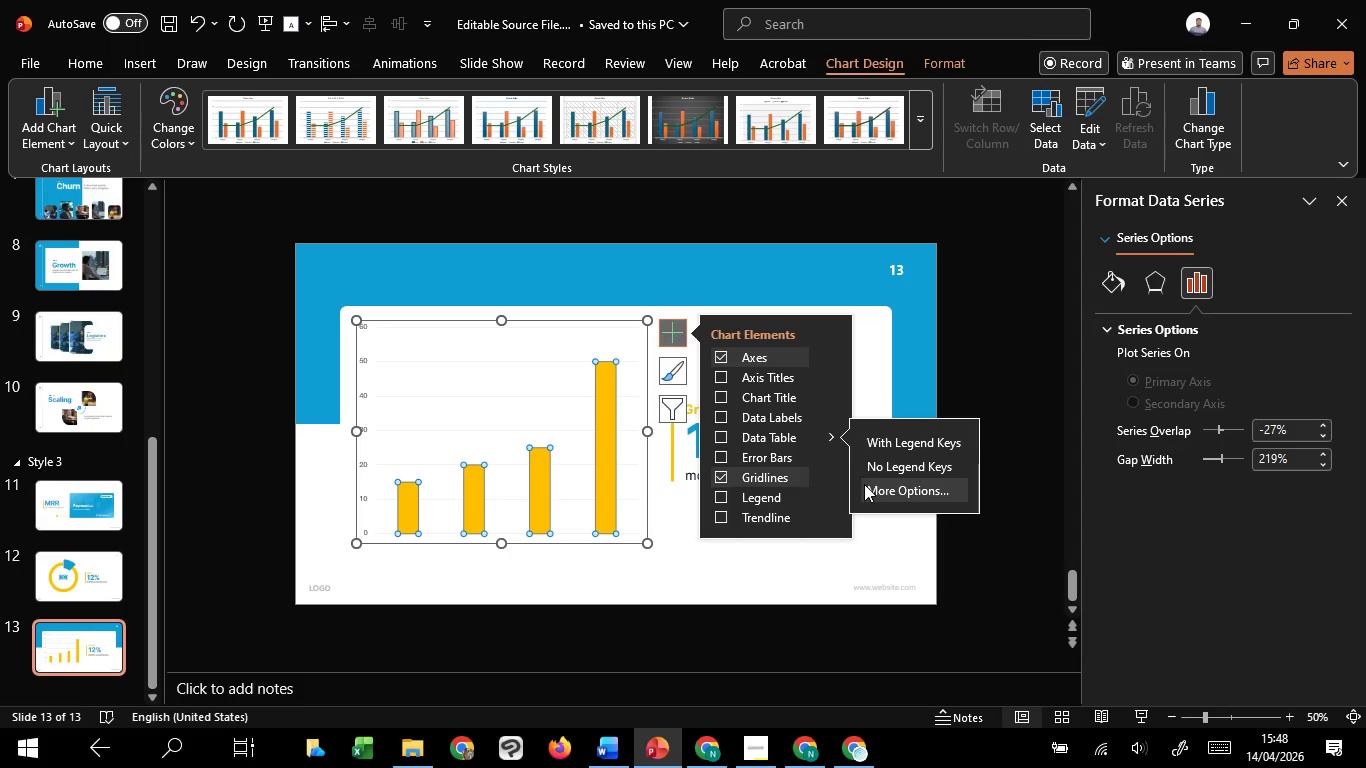 
wait(8.61)
 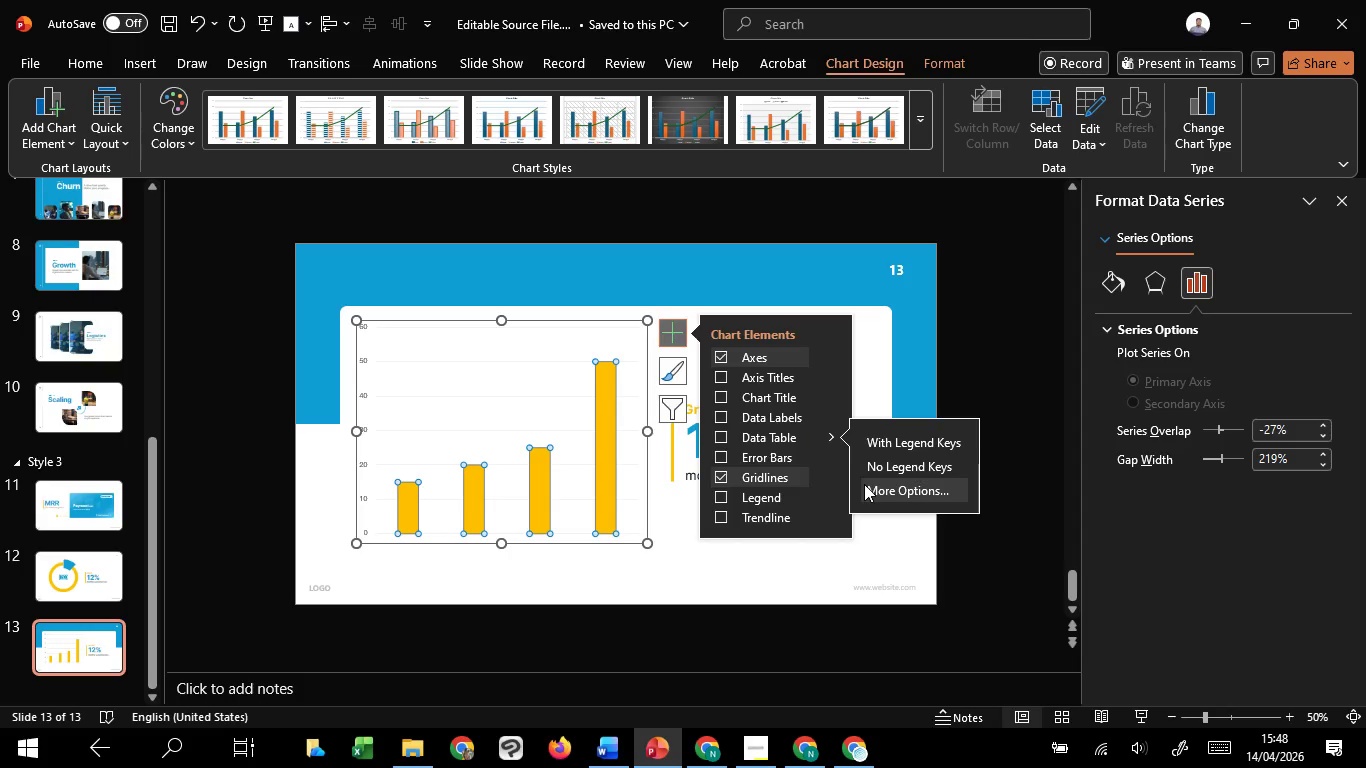 
left_click([1176, 445])
 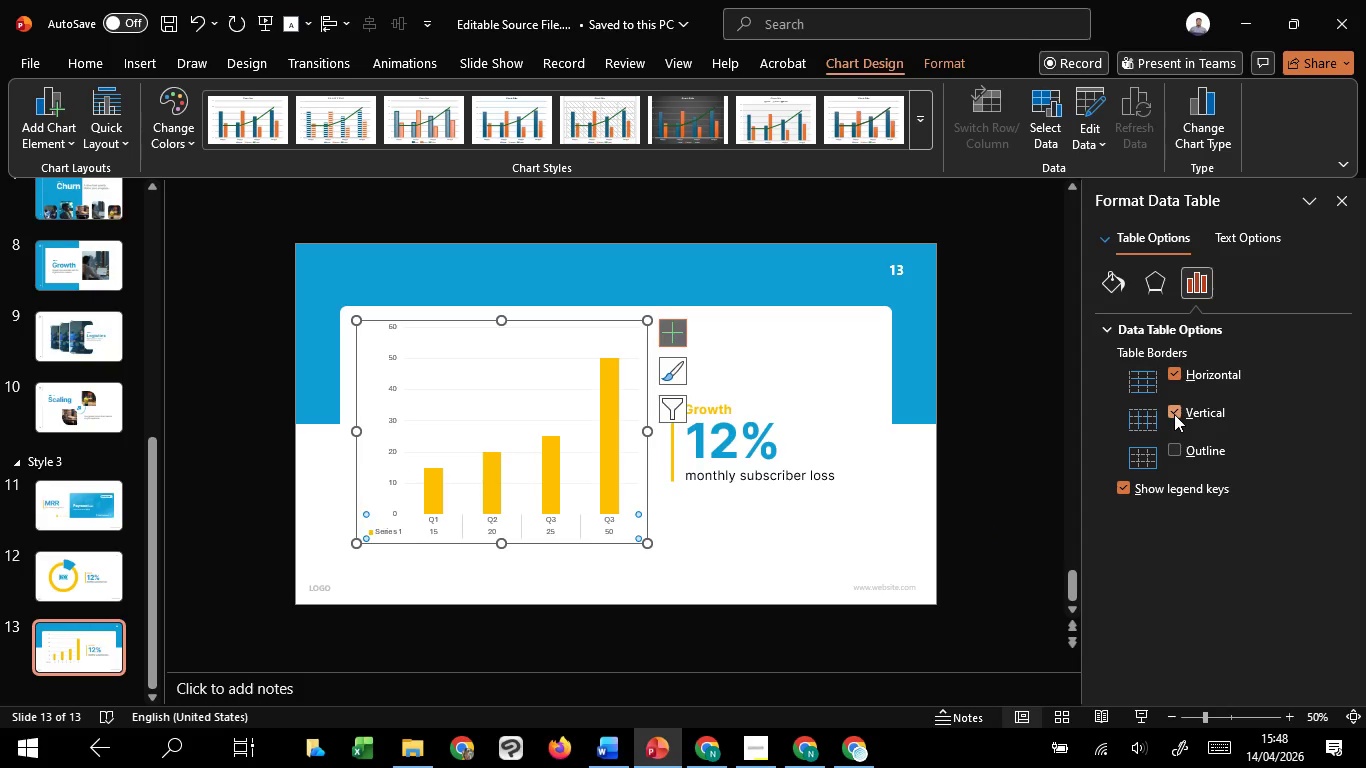 
left_click([1174, 414])
 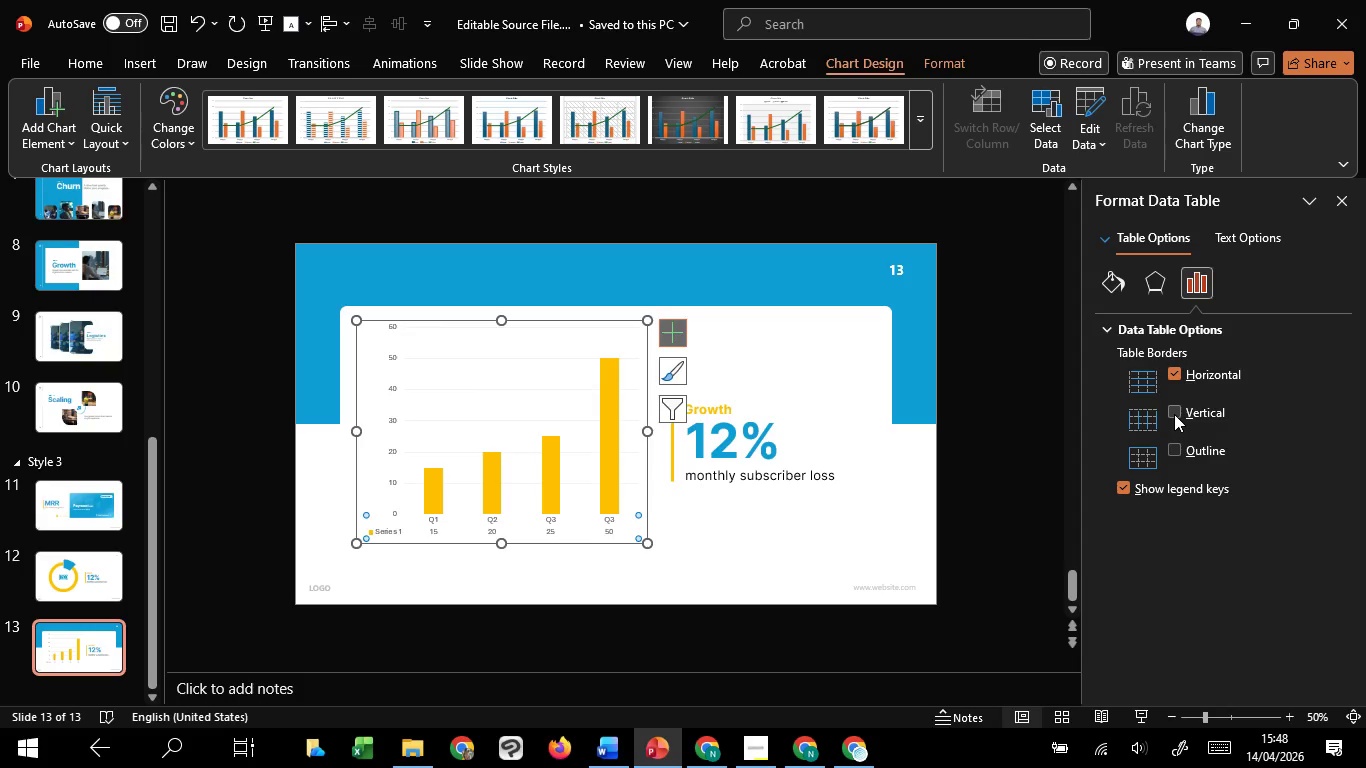 
left_click([1174, 414])
 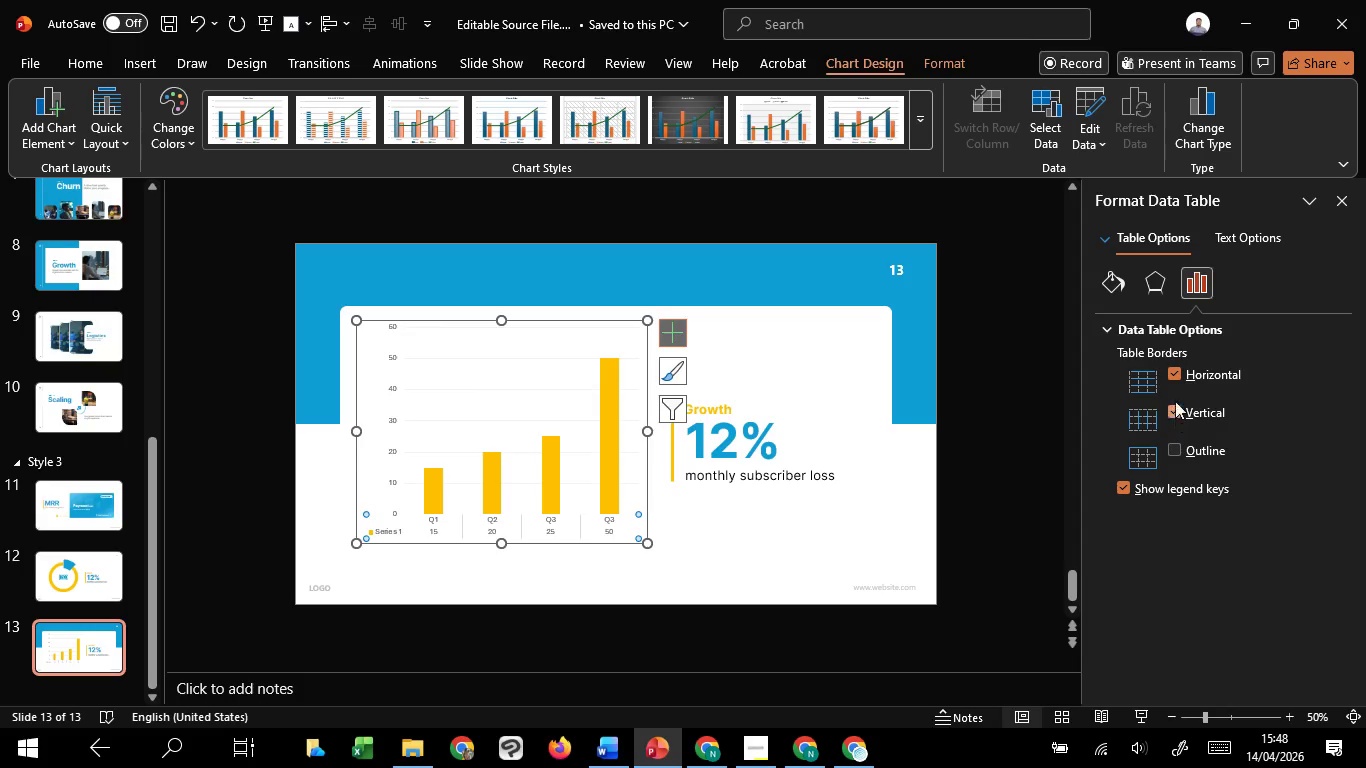 
left_click([1171, 372])
 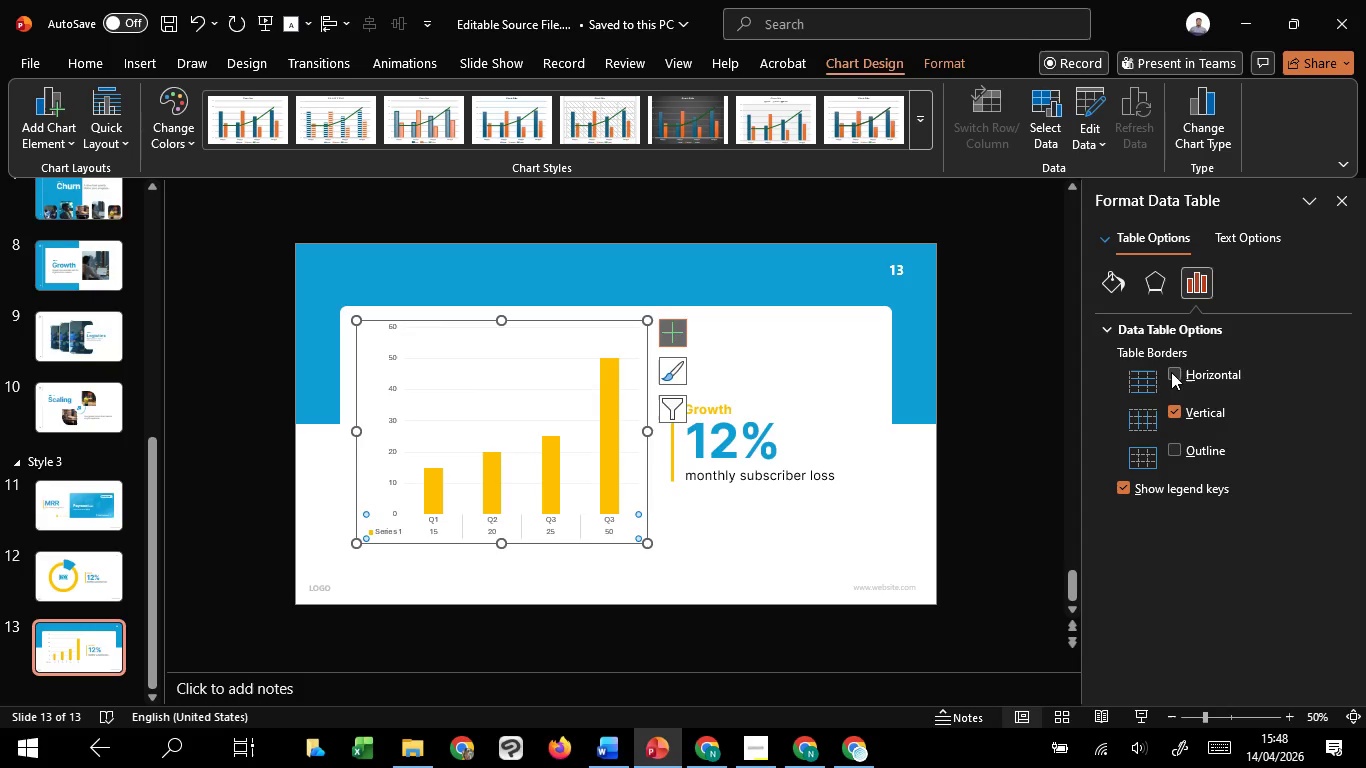 
left_click([1171, 372])
 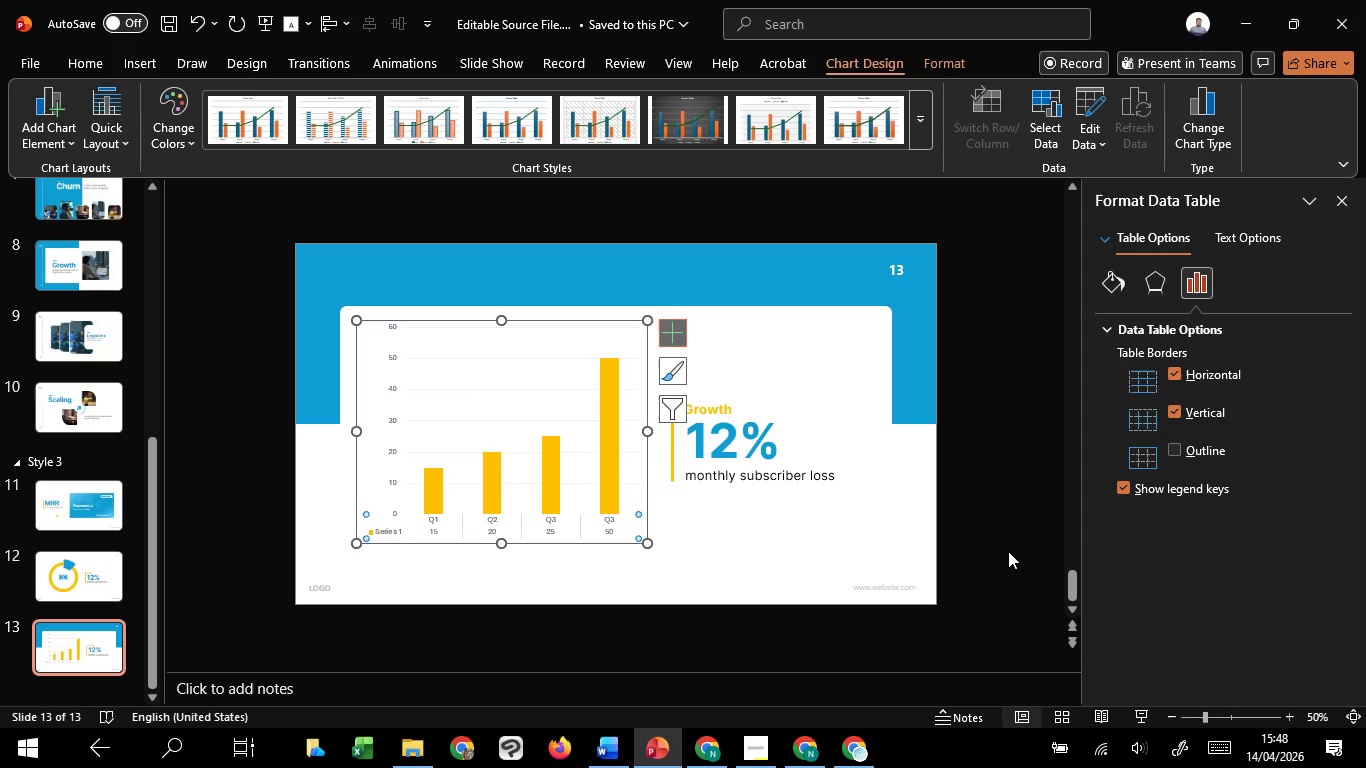 
left_click([986, 566])
 